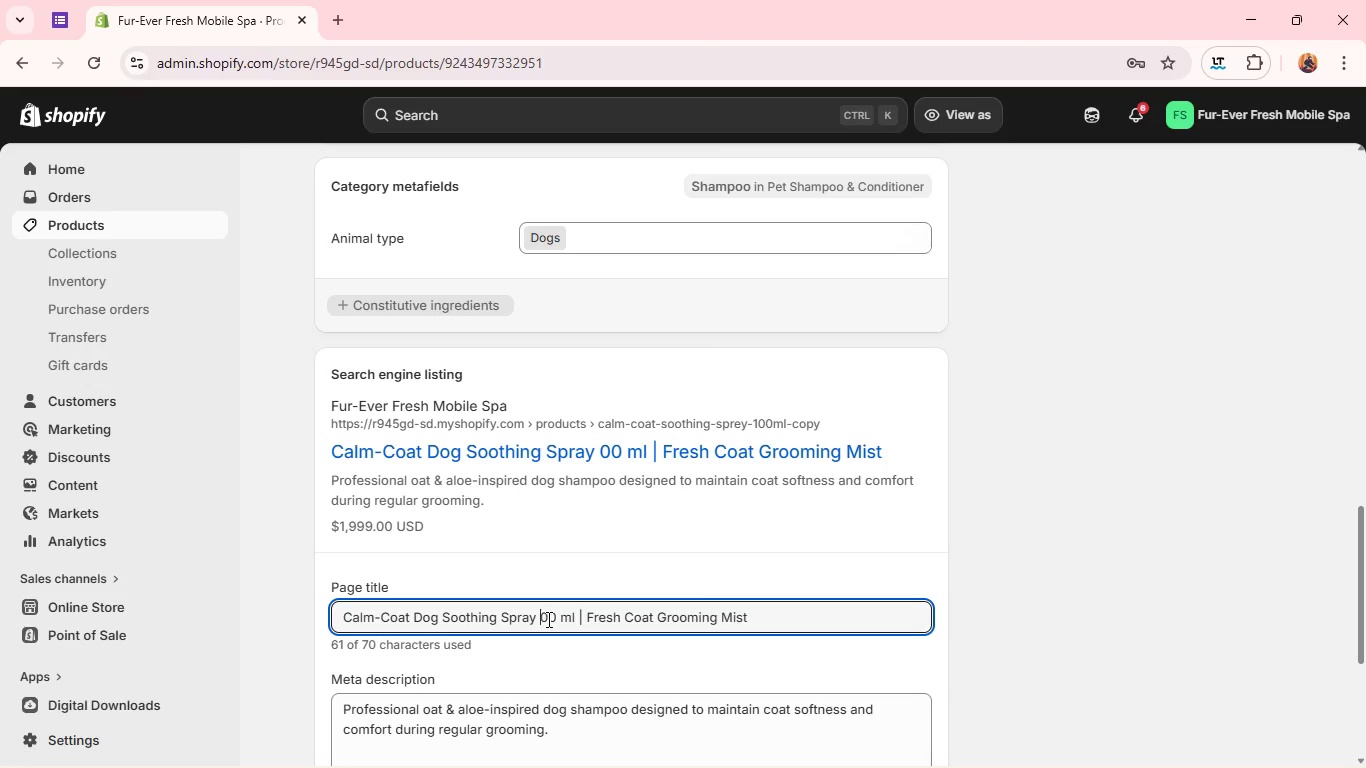 
key(2)
 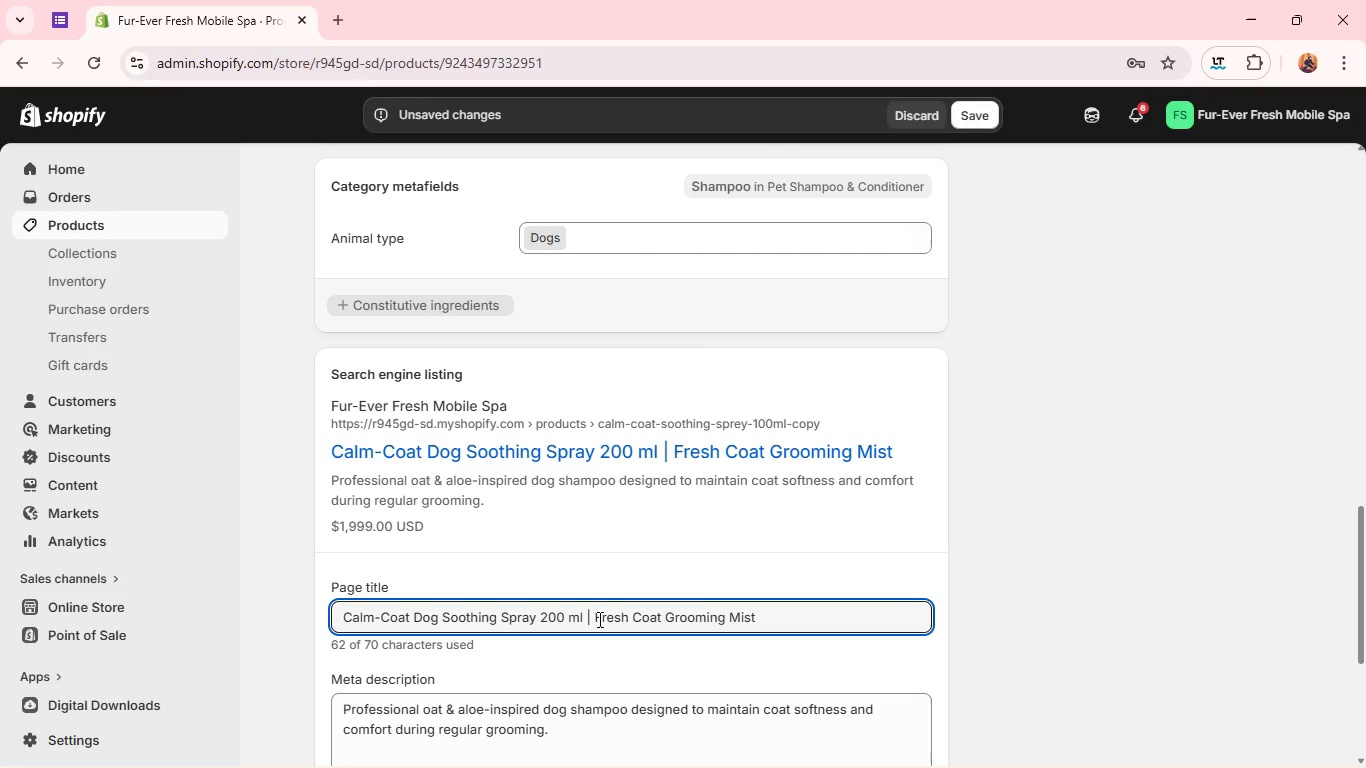 
left_click_drag(start_coordinate=[603, 615], to_coordinate=[790, 618])
 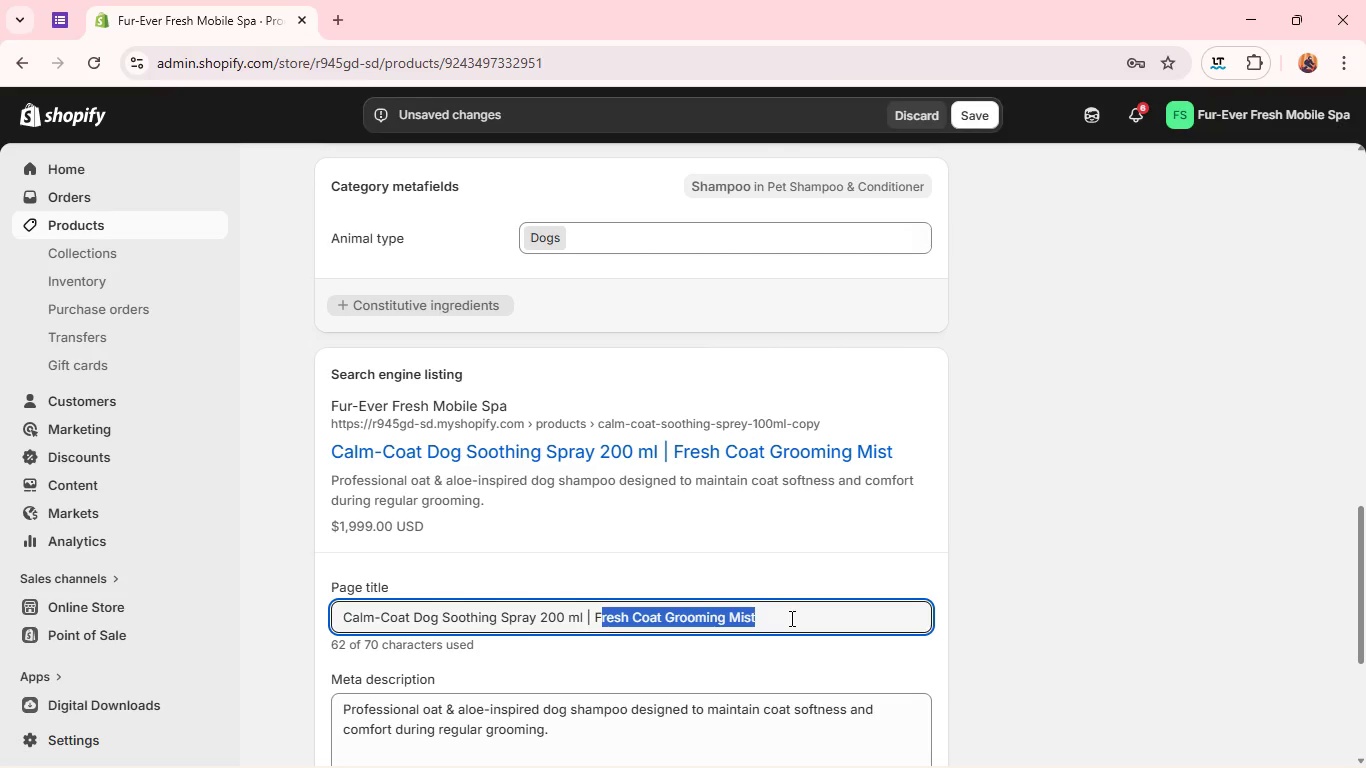 
type(P)
key(Backspace)
key(Backspace)
type(Professional Grooming Refresh Mist )
 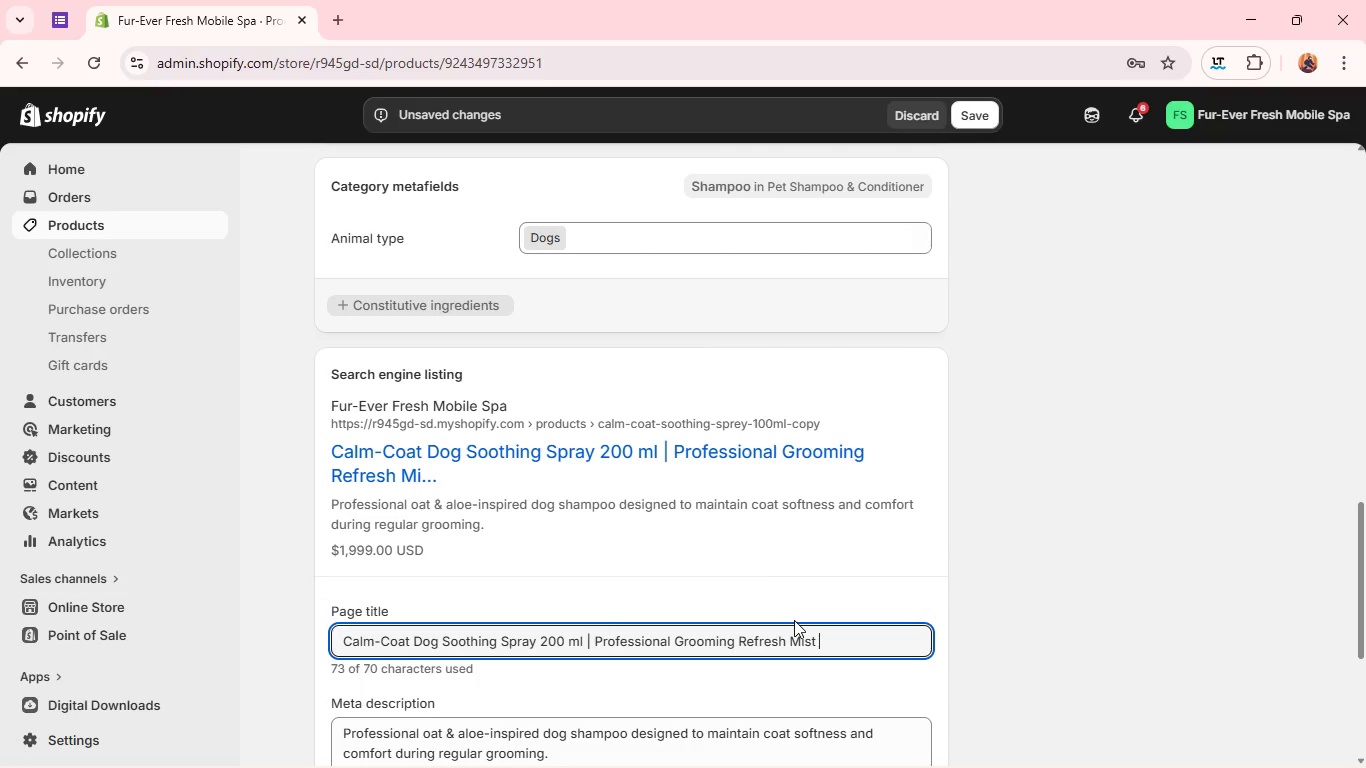 
wait(11.92)
 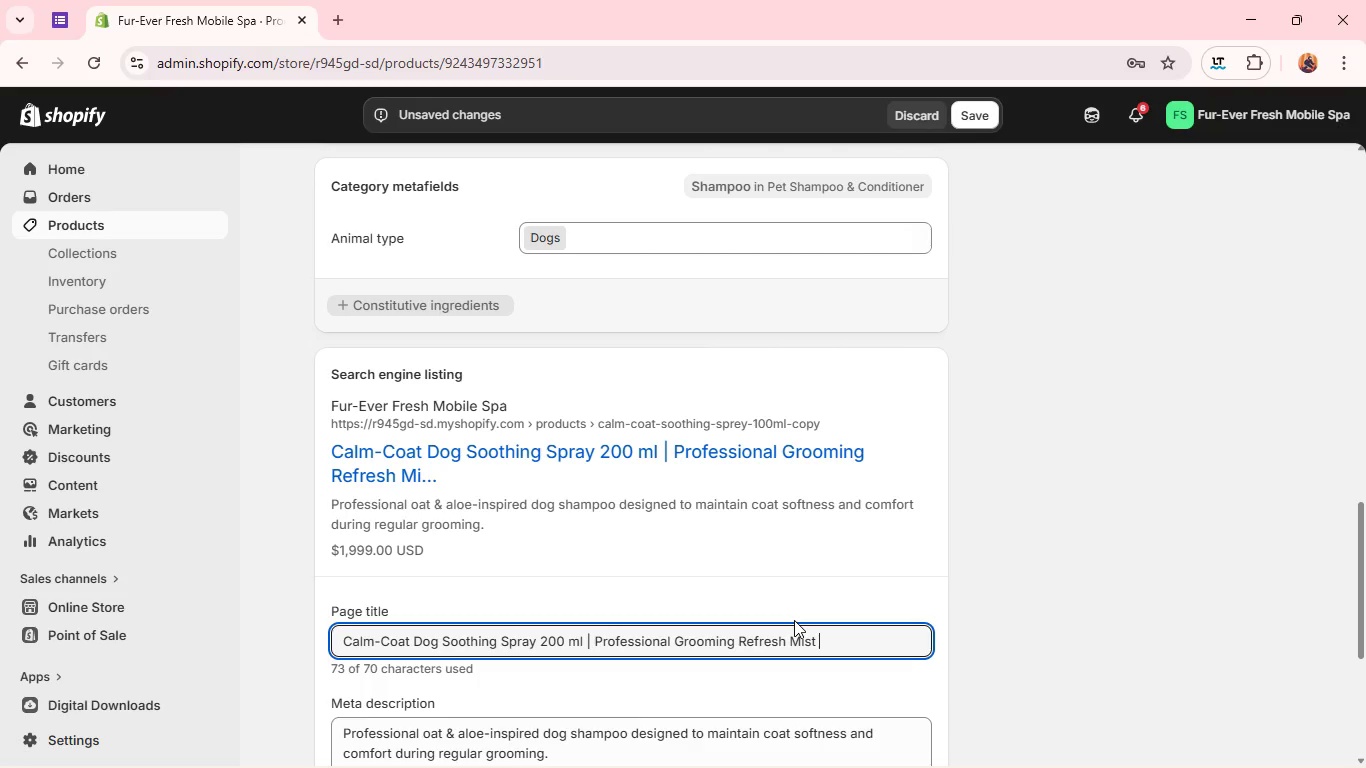 
left_click([684, 622])
 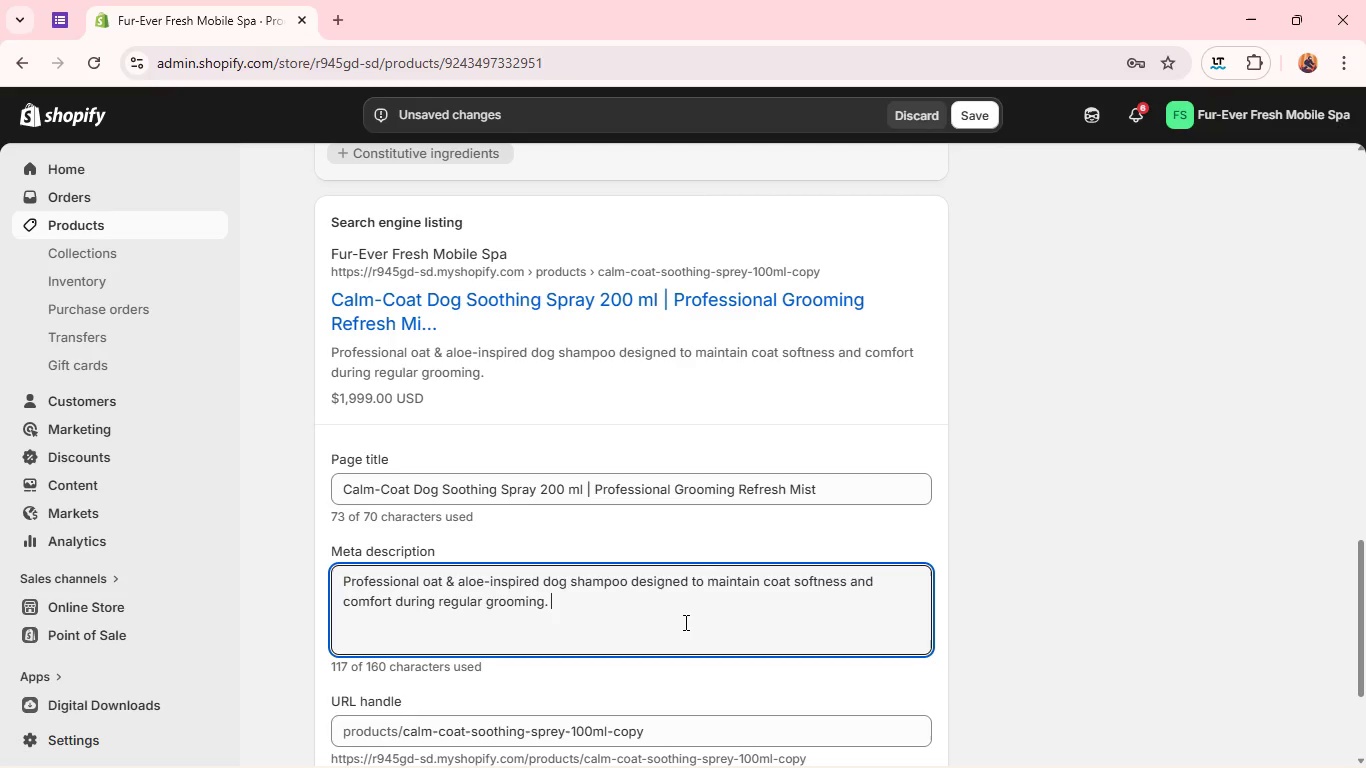 
key(Control+A)
 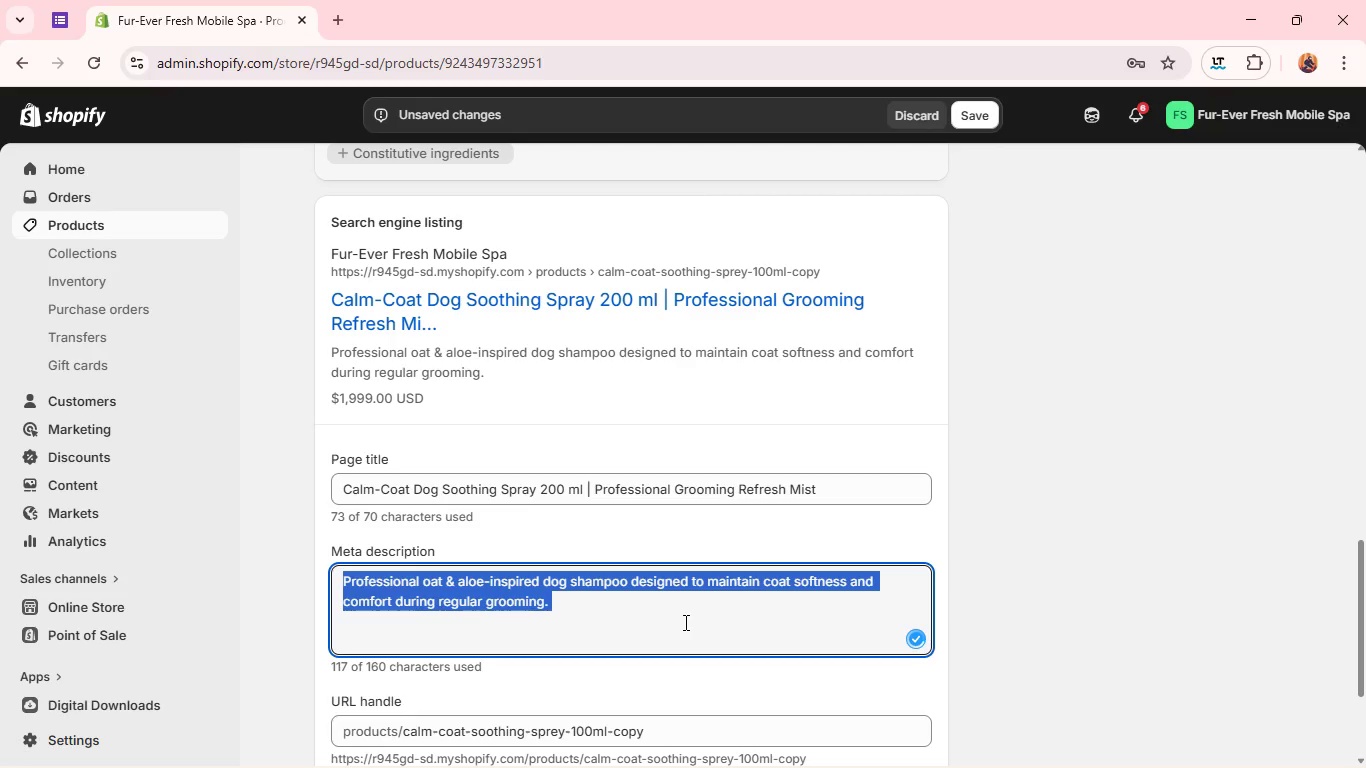 
key(Backspace)
type(Professional=)
key(Backspace)
type(-sixe )
key(Backspace)
key(Backspace)
key(Backspace)
type(ze dog grooo)
key(Backspace)
type(ming spray designed to refresh coat a)
key(Backspace)
type(softness and maintain a clean, smooth apppearance between grroming seasons;)
key(Backspace)
type(.)
 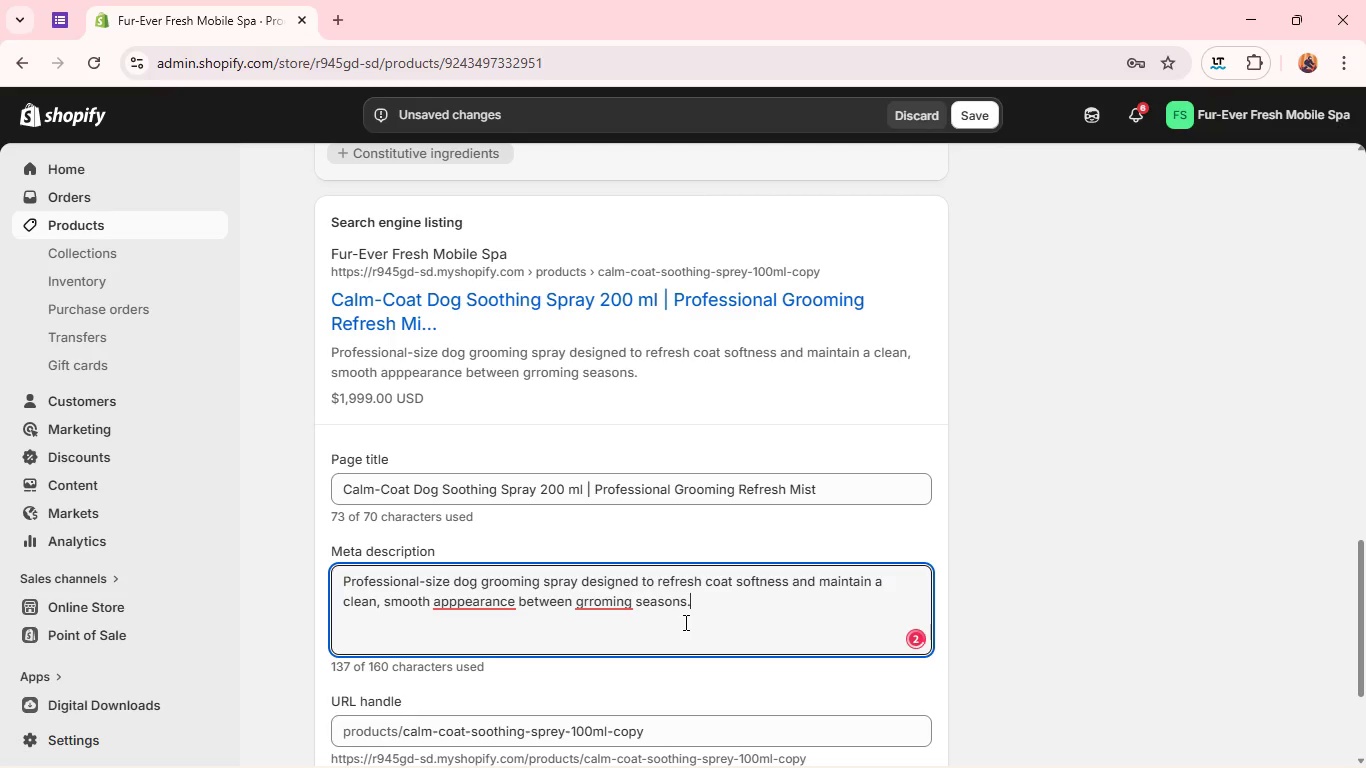 
left_click([587, 600])
 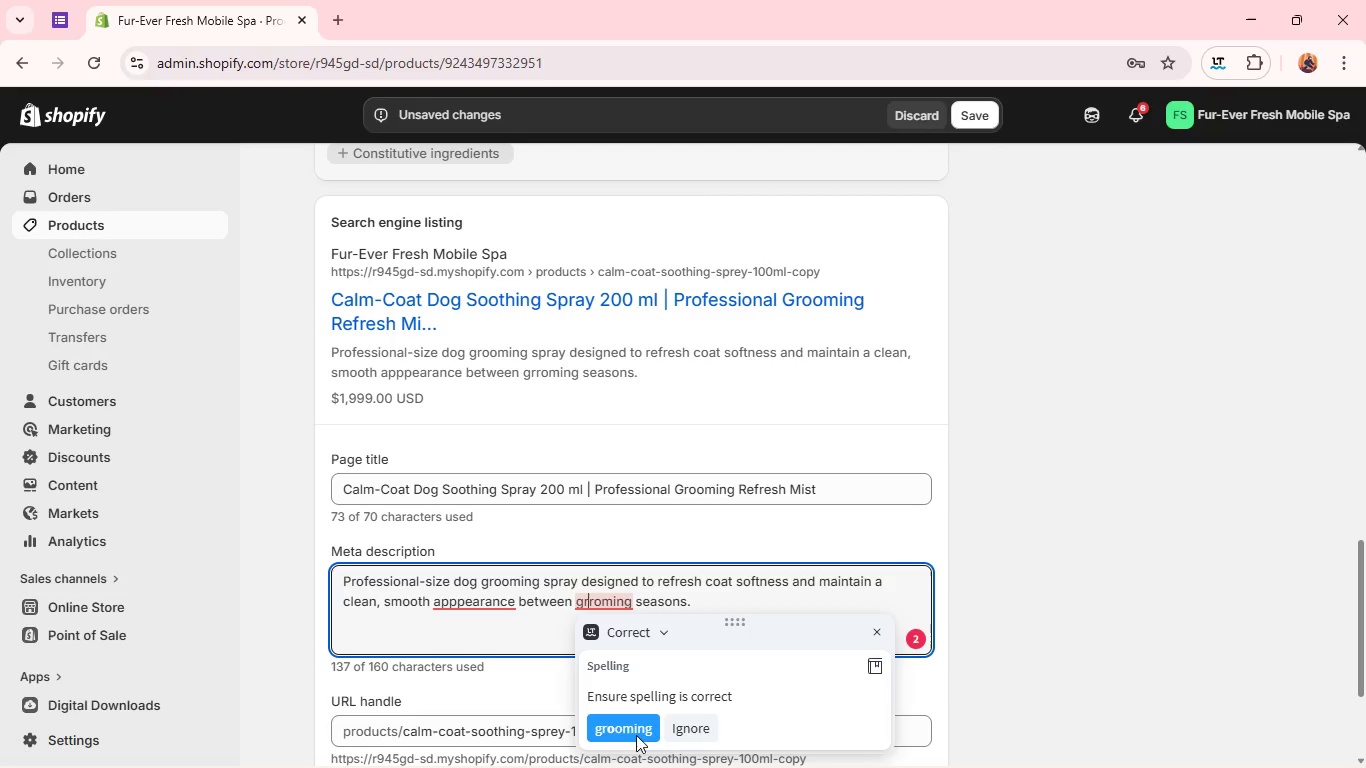 
left_click([629, 727])
 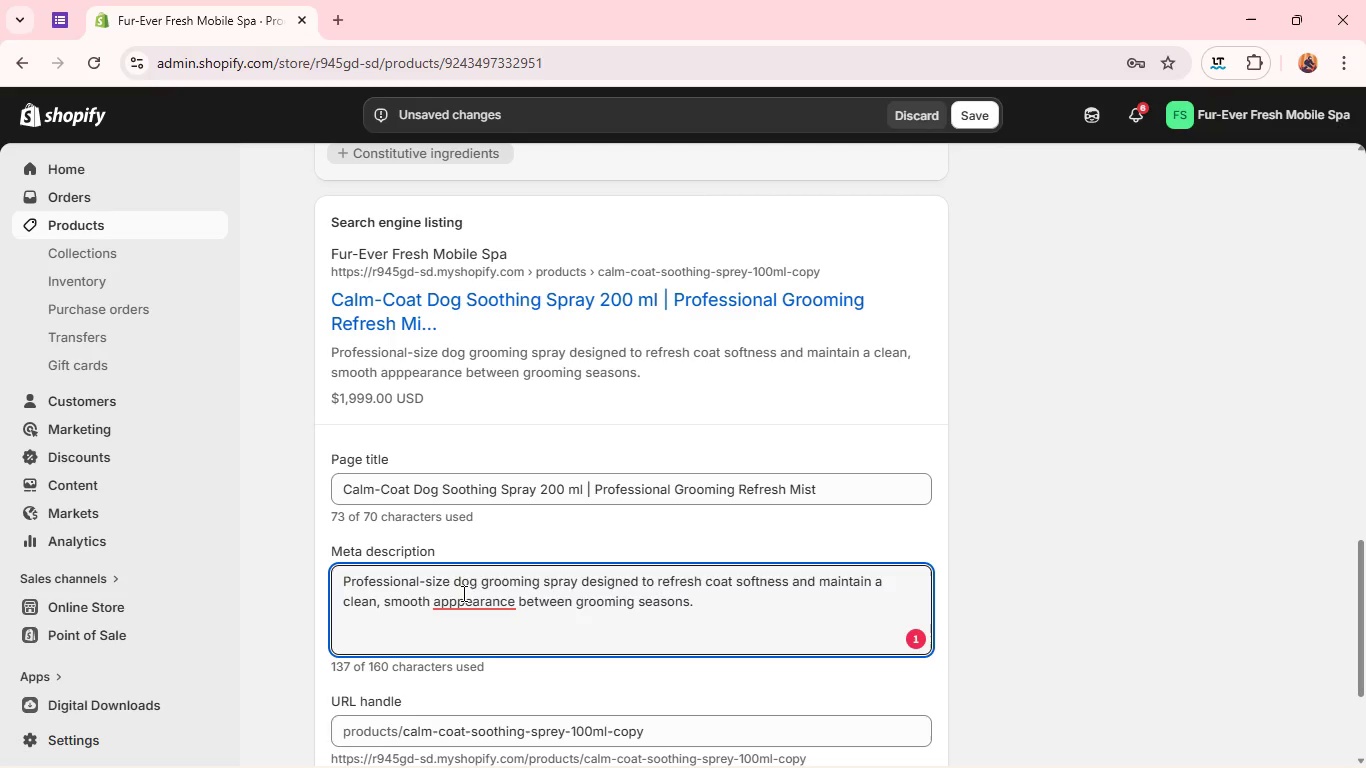 
left_click([461, 598])
 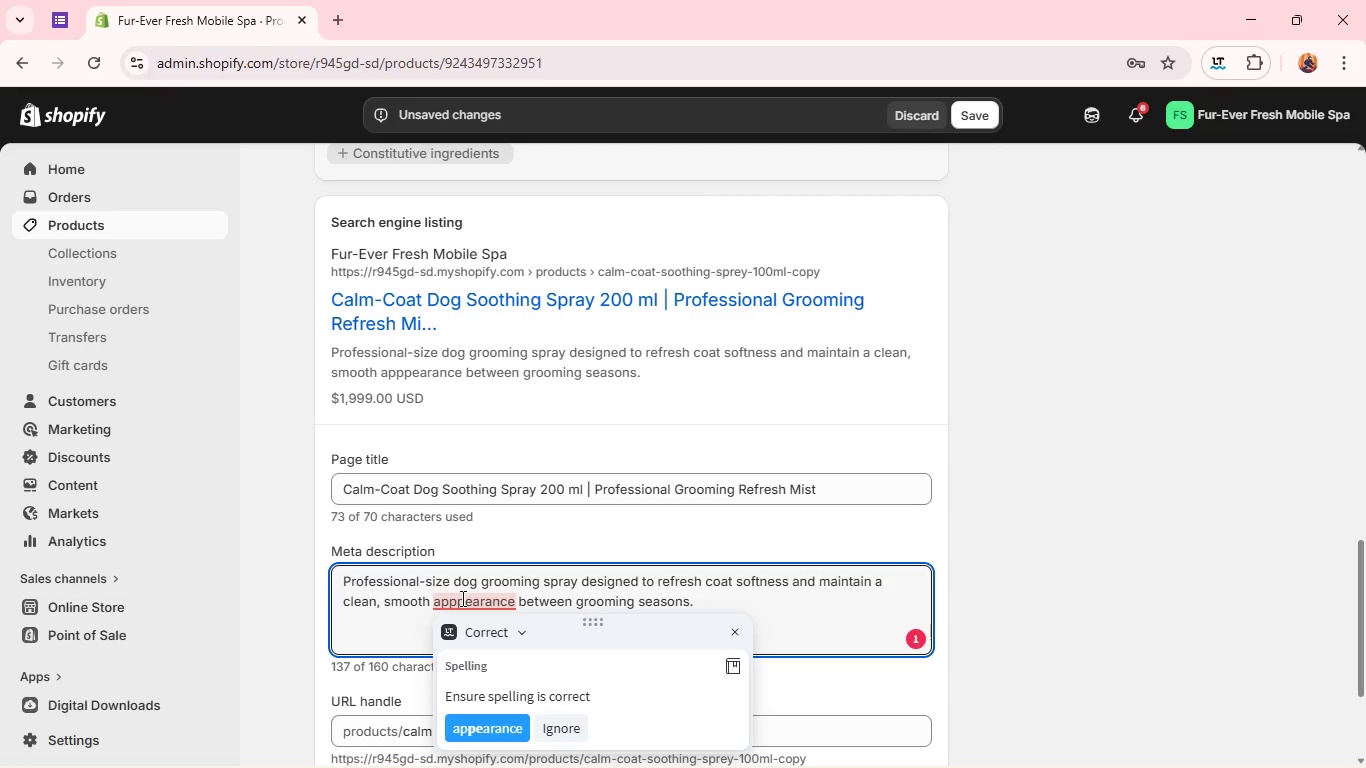 
key(Backspace)
 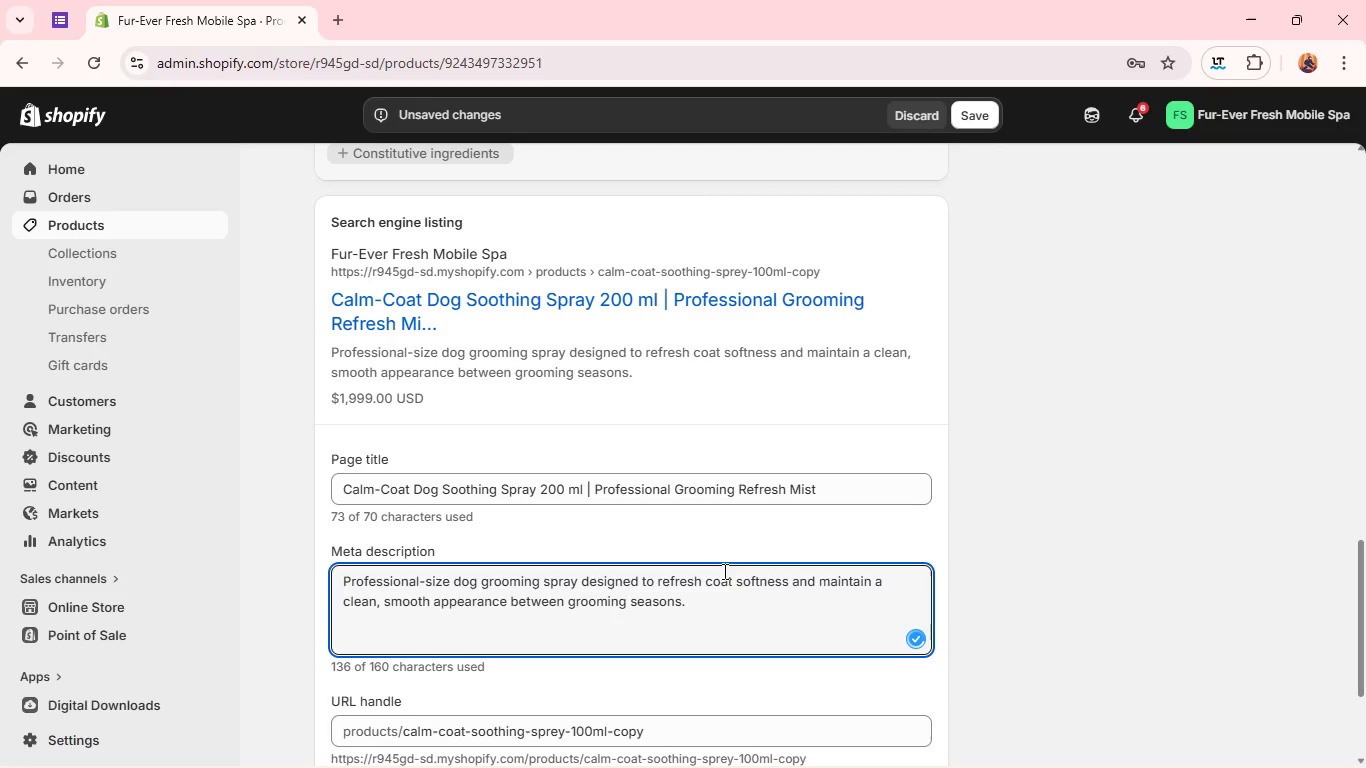 
left_click([742, 595])
 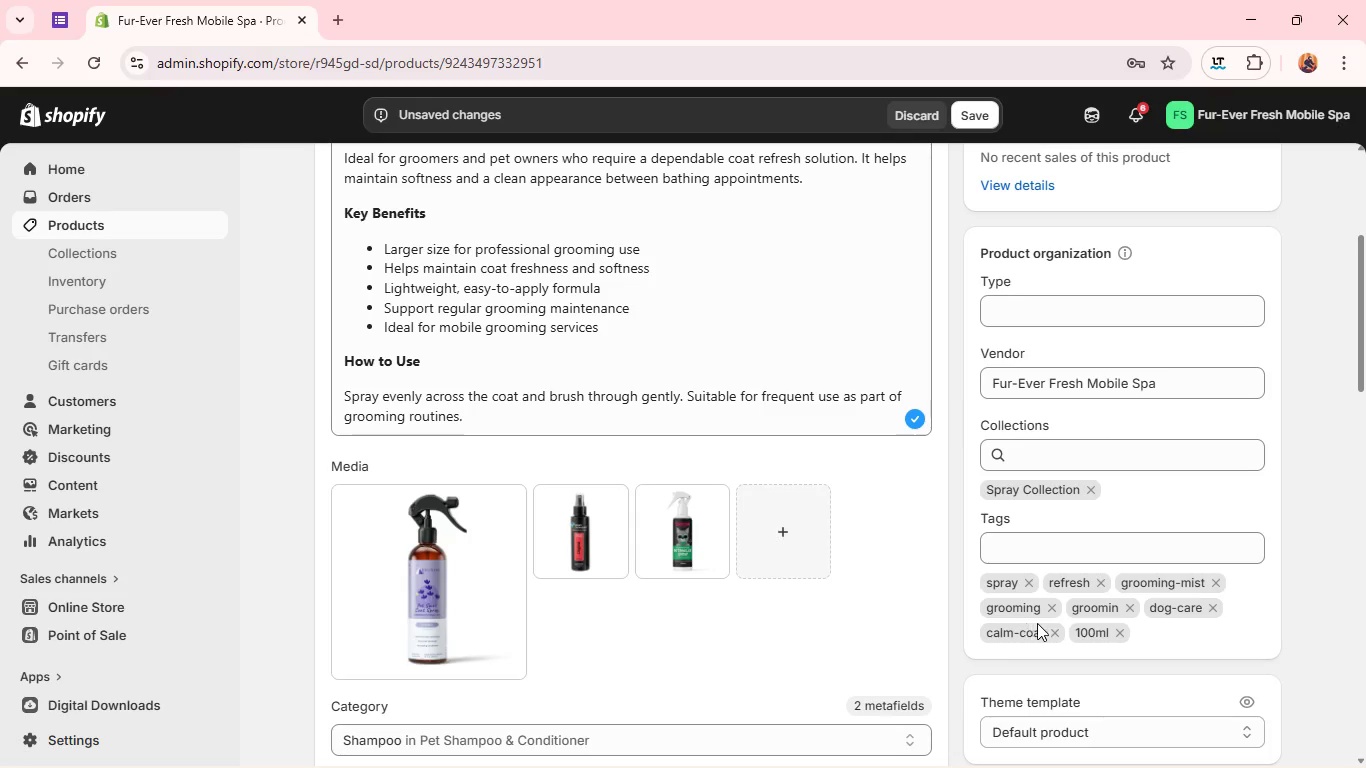 
wait(27.2)
 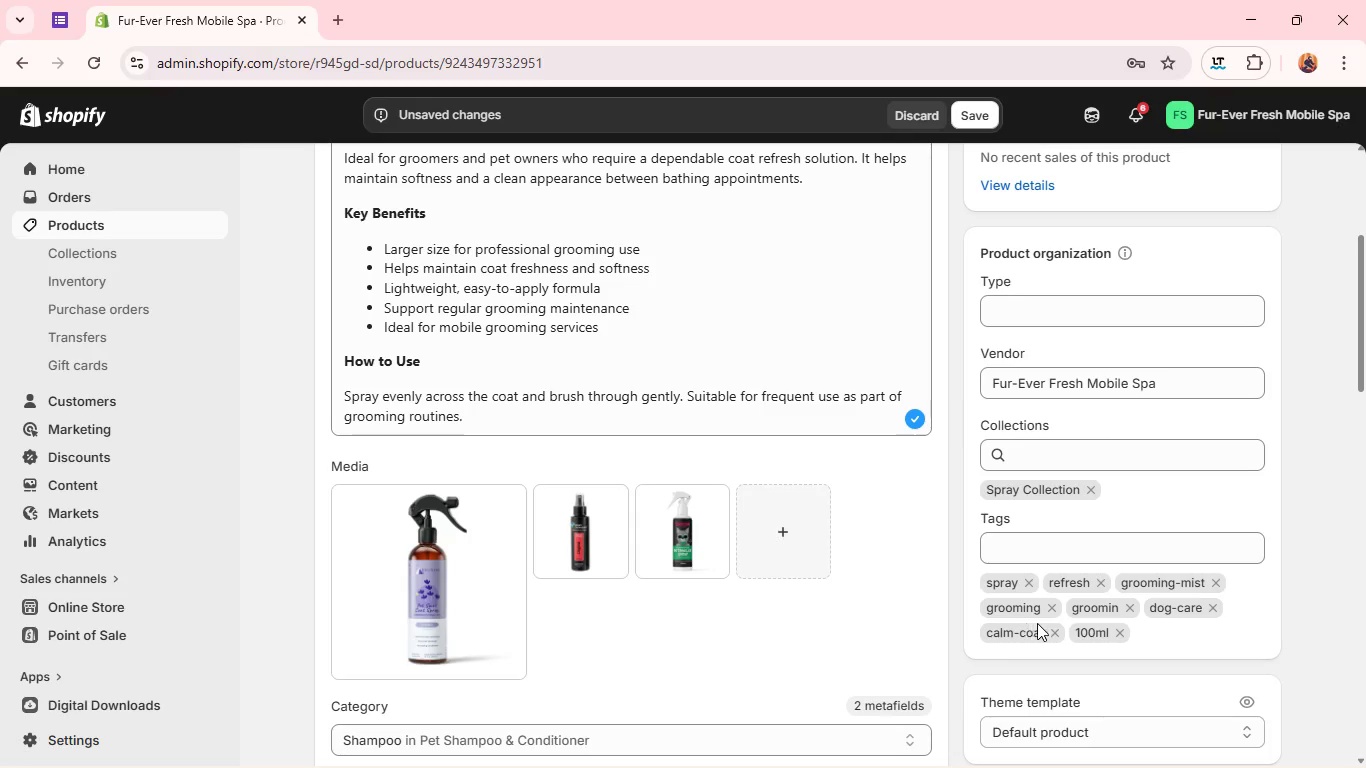 
left_click([1122, 628])
 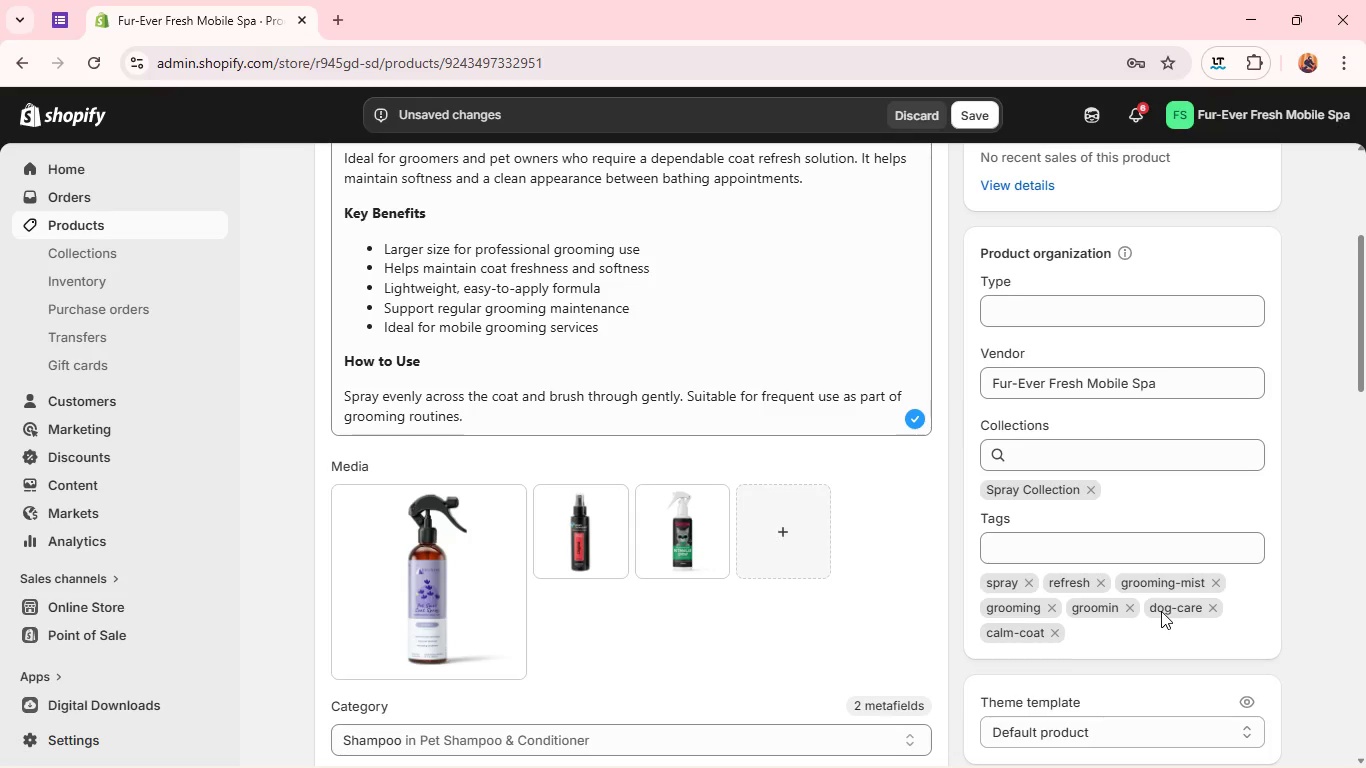 
wait(6.34)
 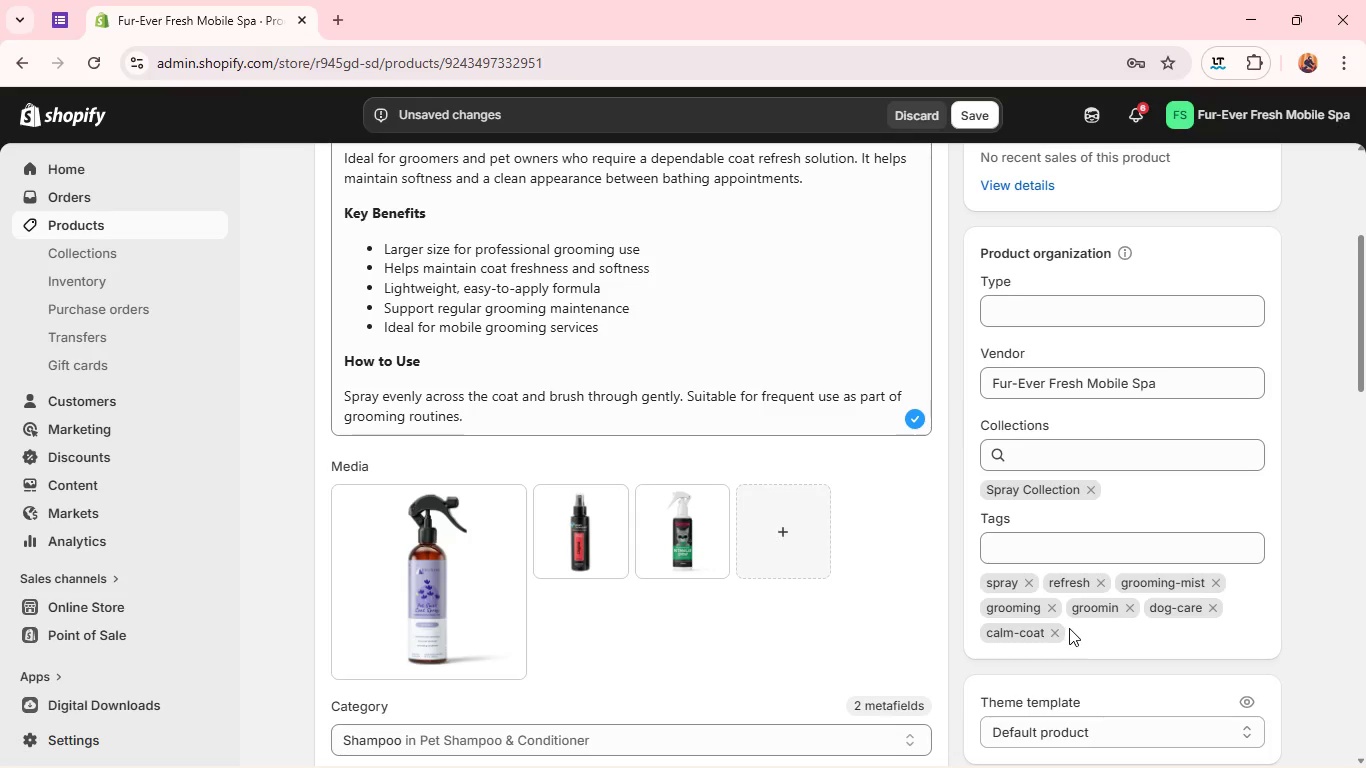 
left_click([1132, 605])
 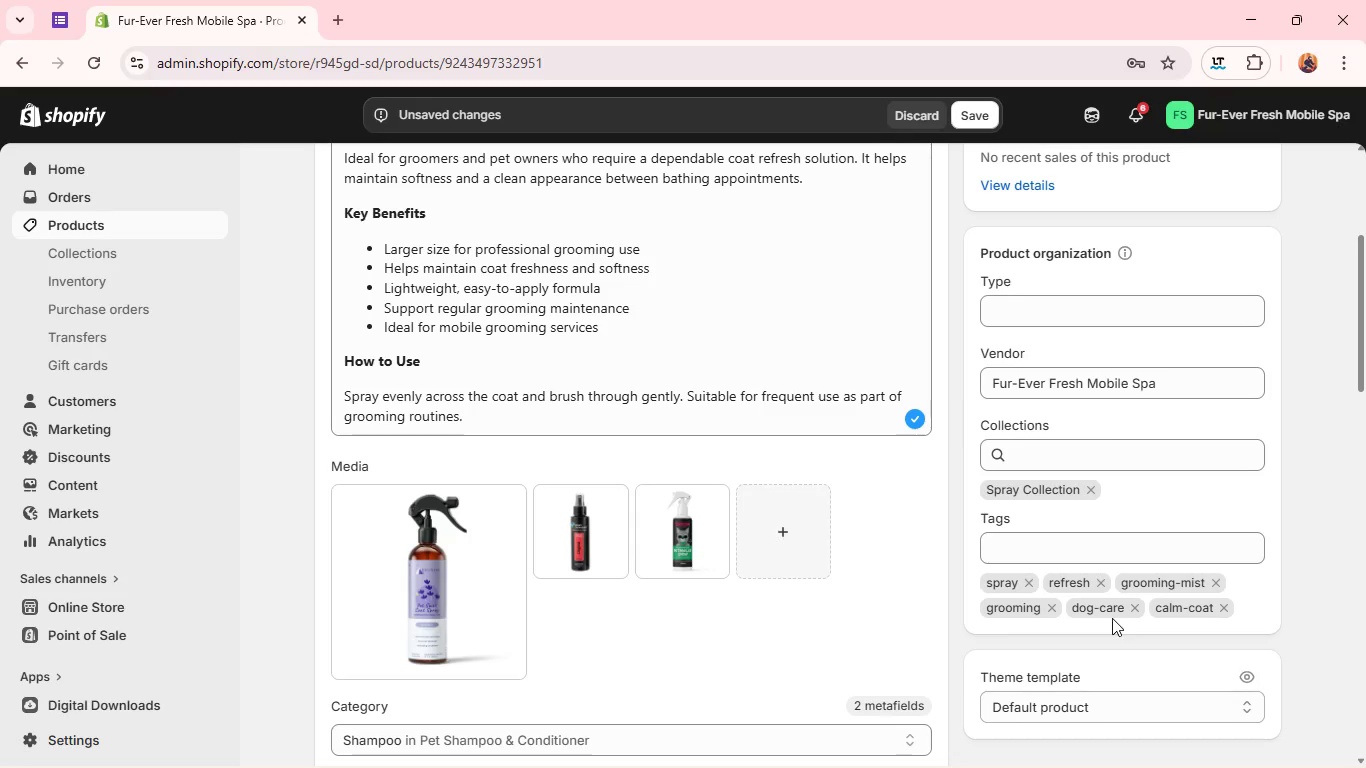 
wait(14.03)
 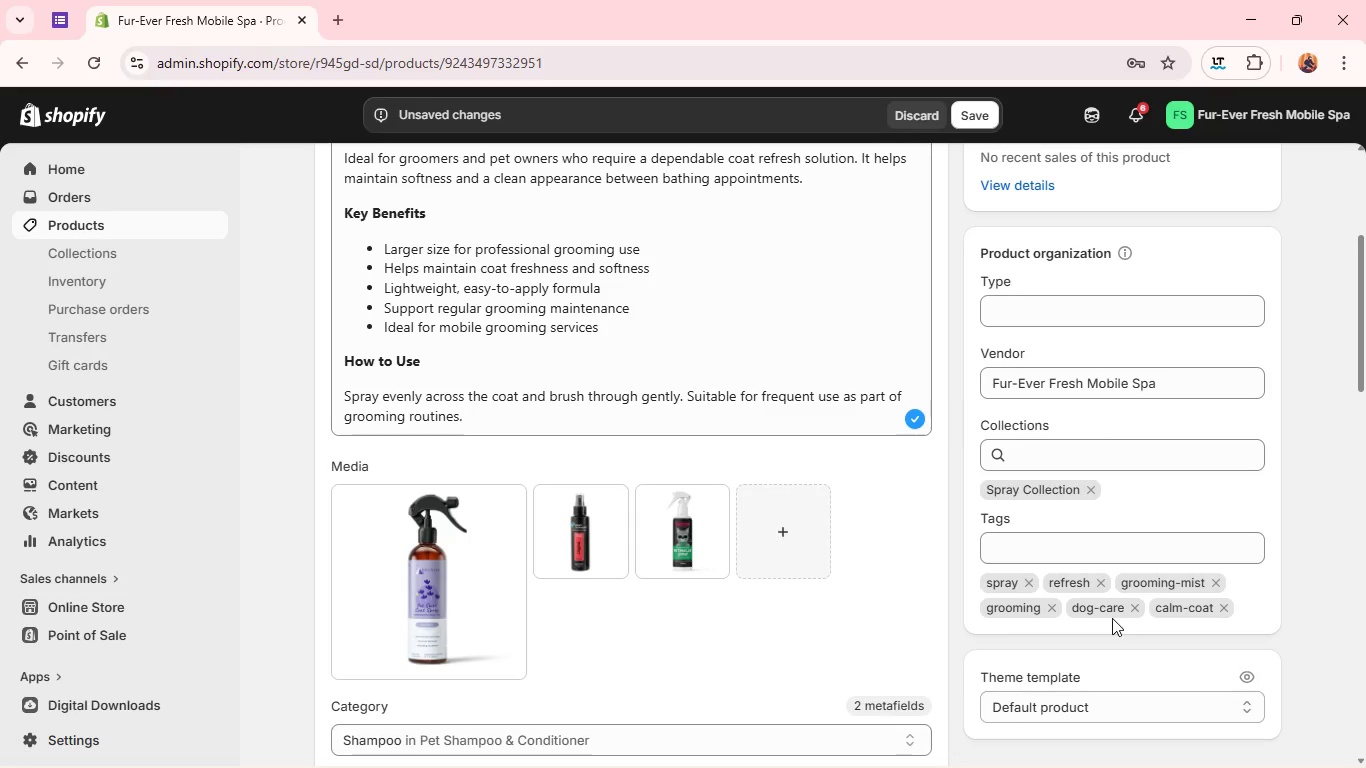 
left_click([1214, 584])
 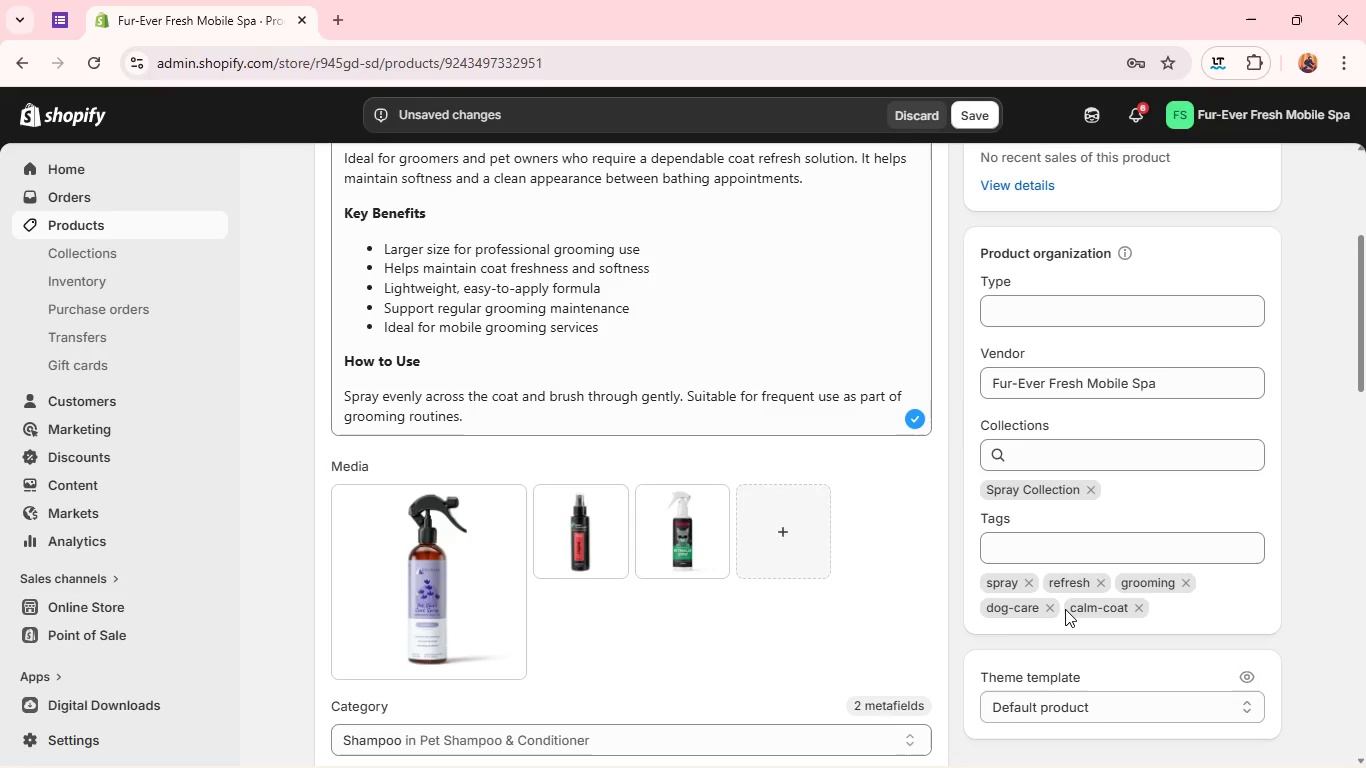 
wait(10.7)
 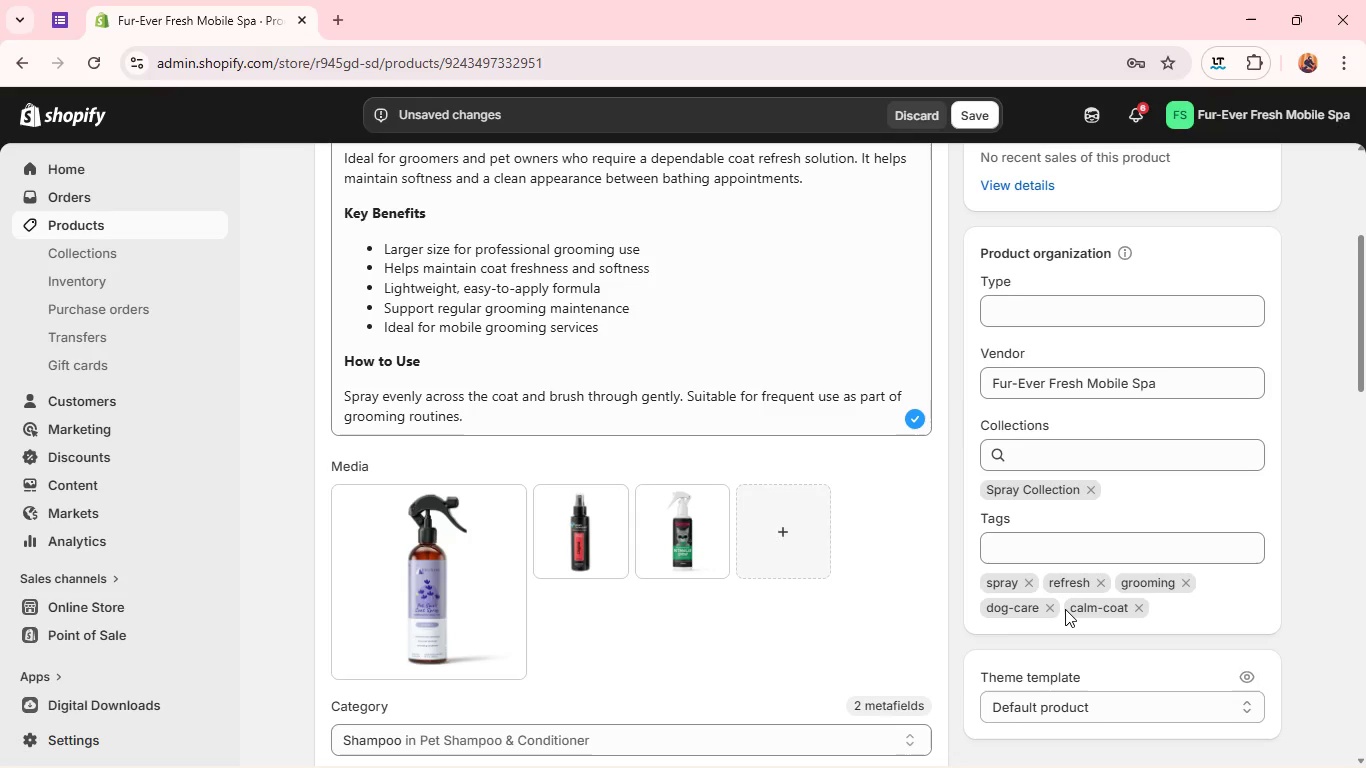 
left_click([1005, 550])
 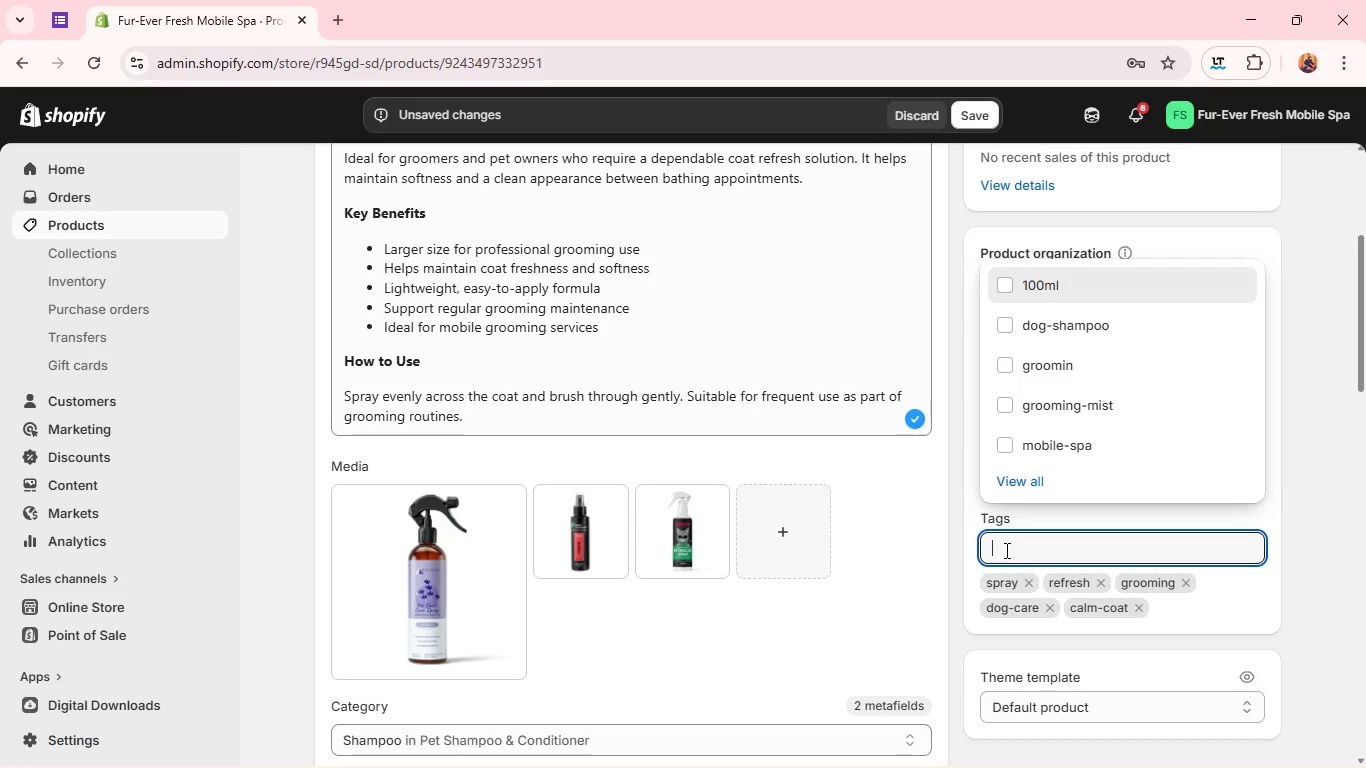 
type(200 m)
key(Backspace)
key(Backspace)
type(ml)
 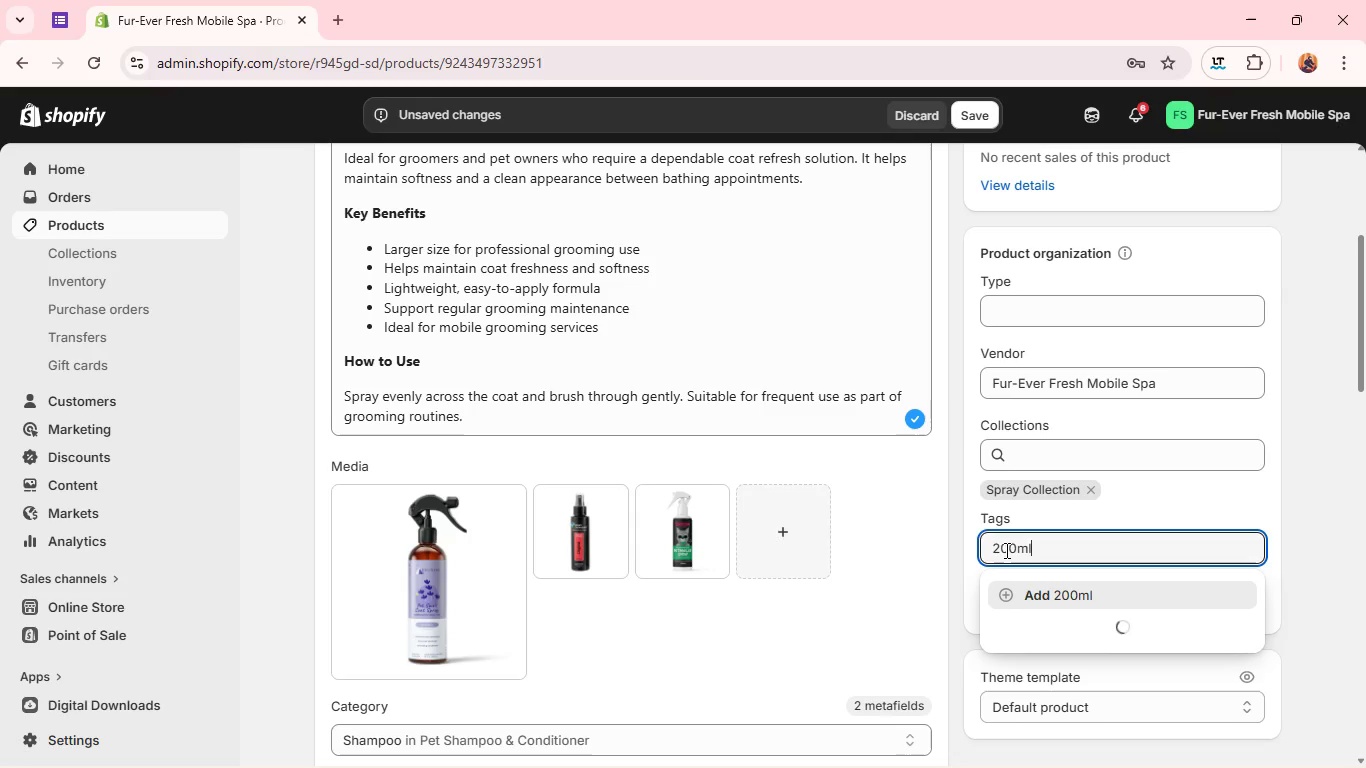 
key(Enter)
 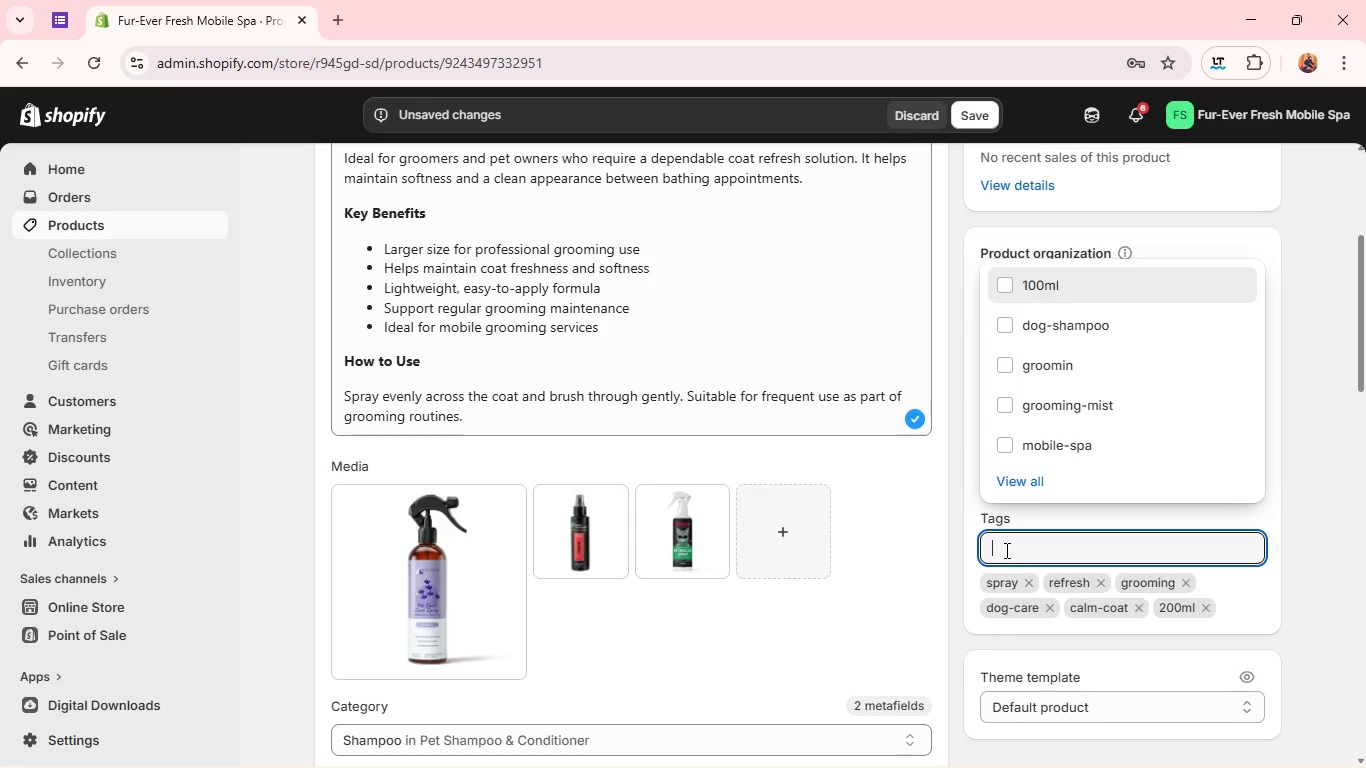 
type(prof)
 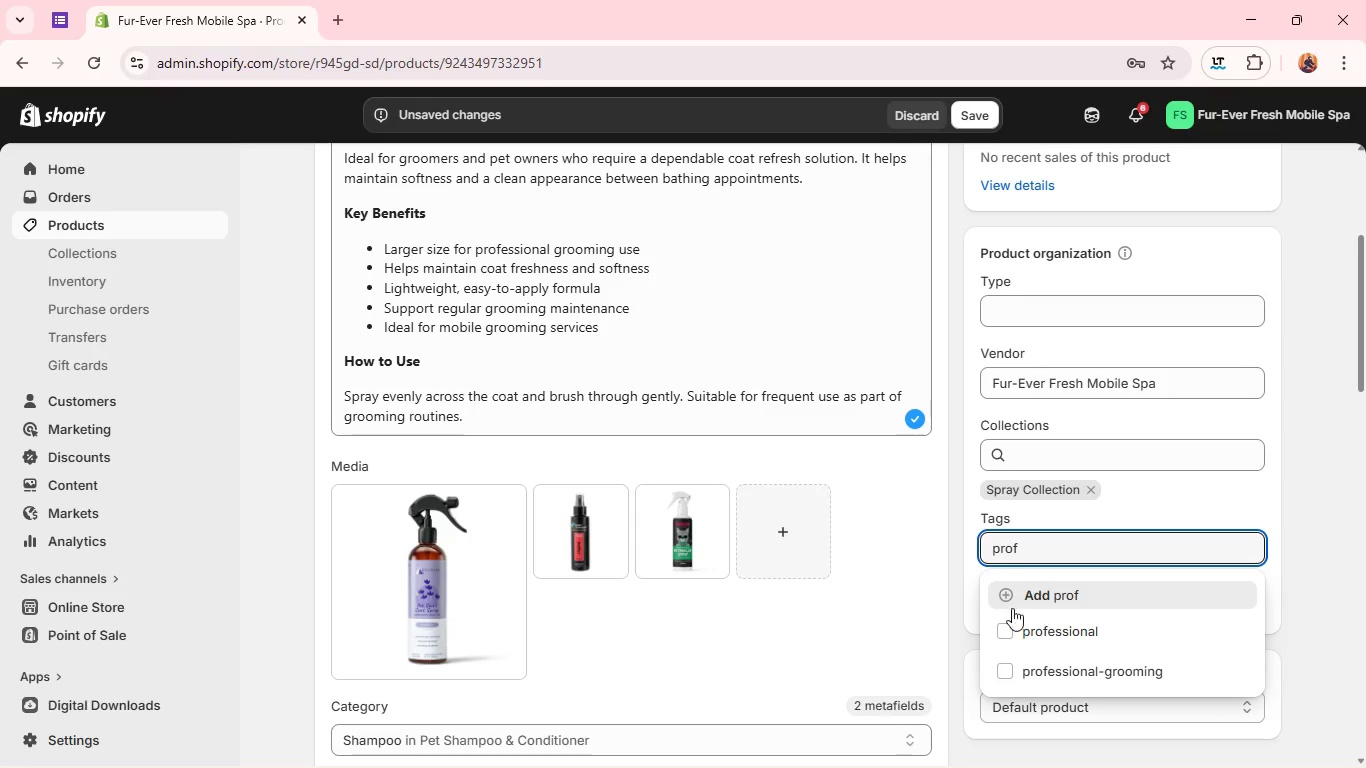 
left_click([1012, 619])
 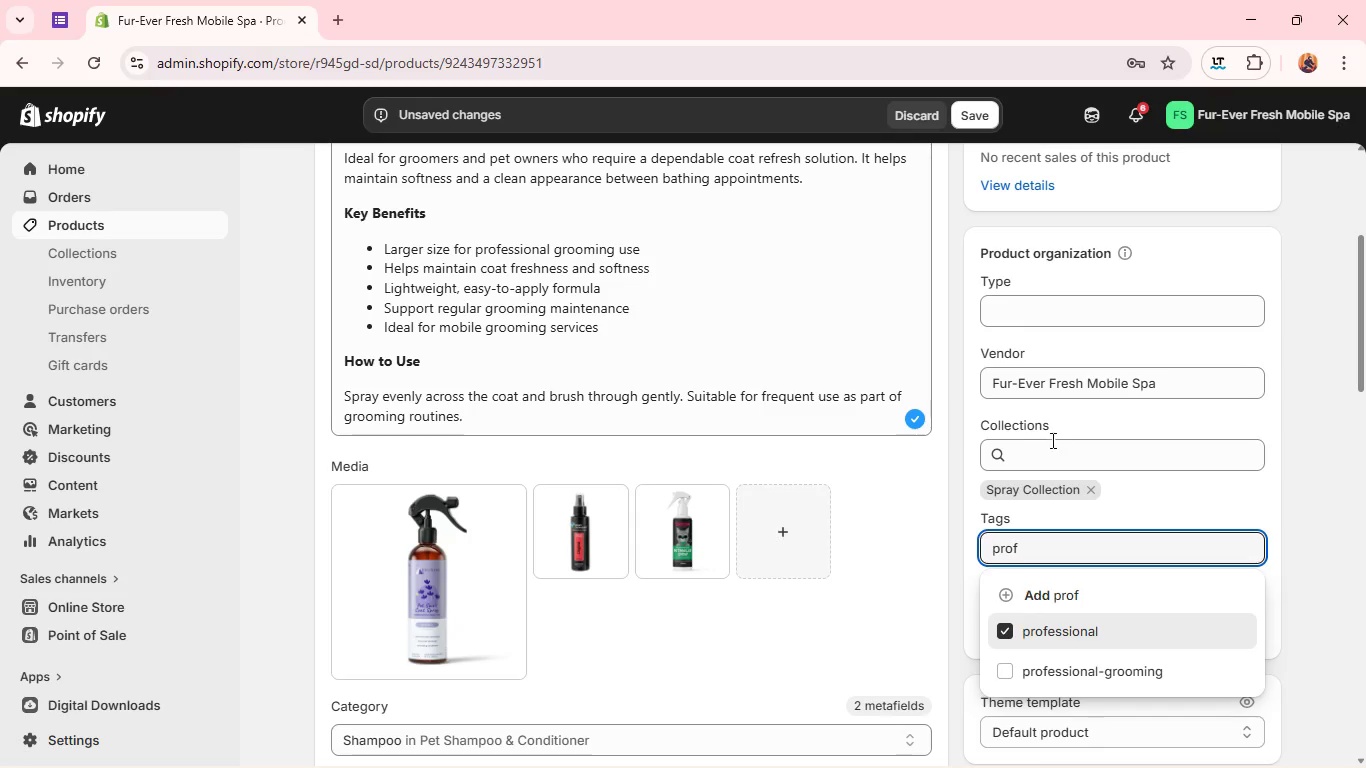 
left_click([1048, 457])
 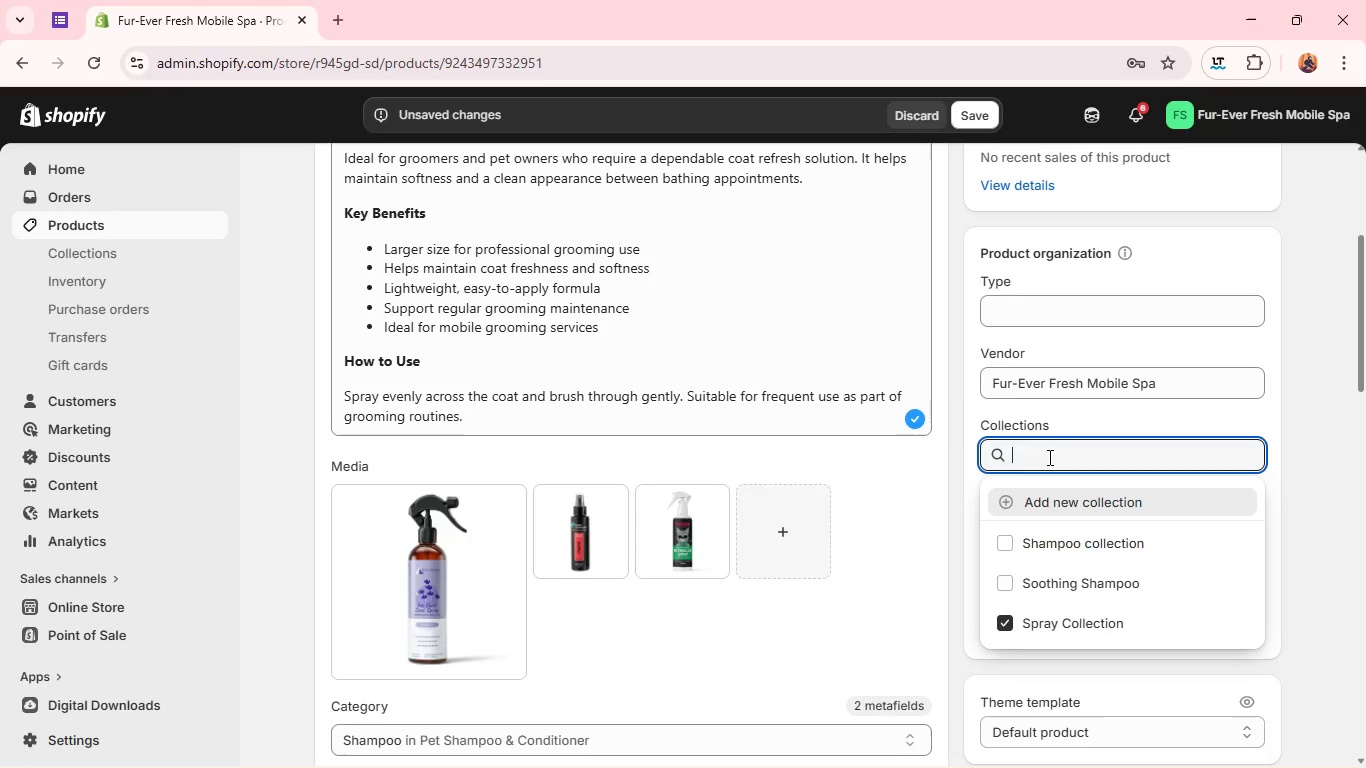 
wait(18.36)
 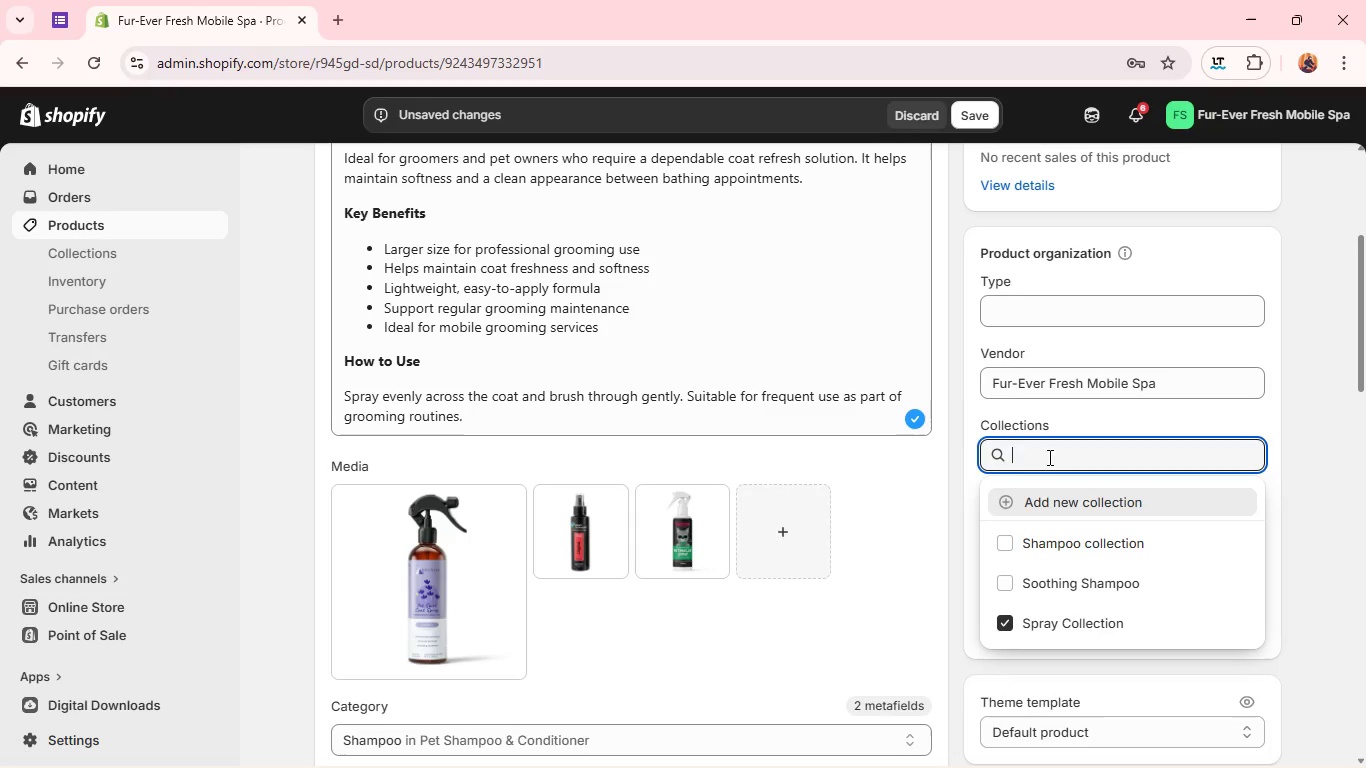 
left_click([983, 102])
 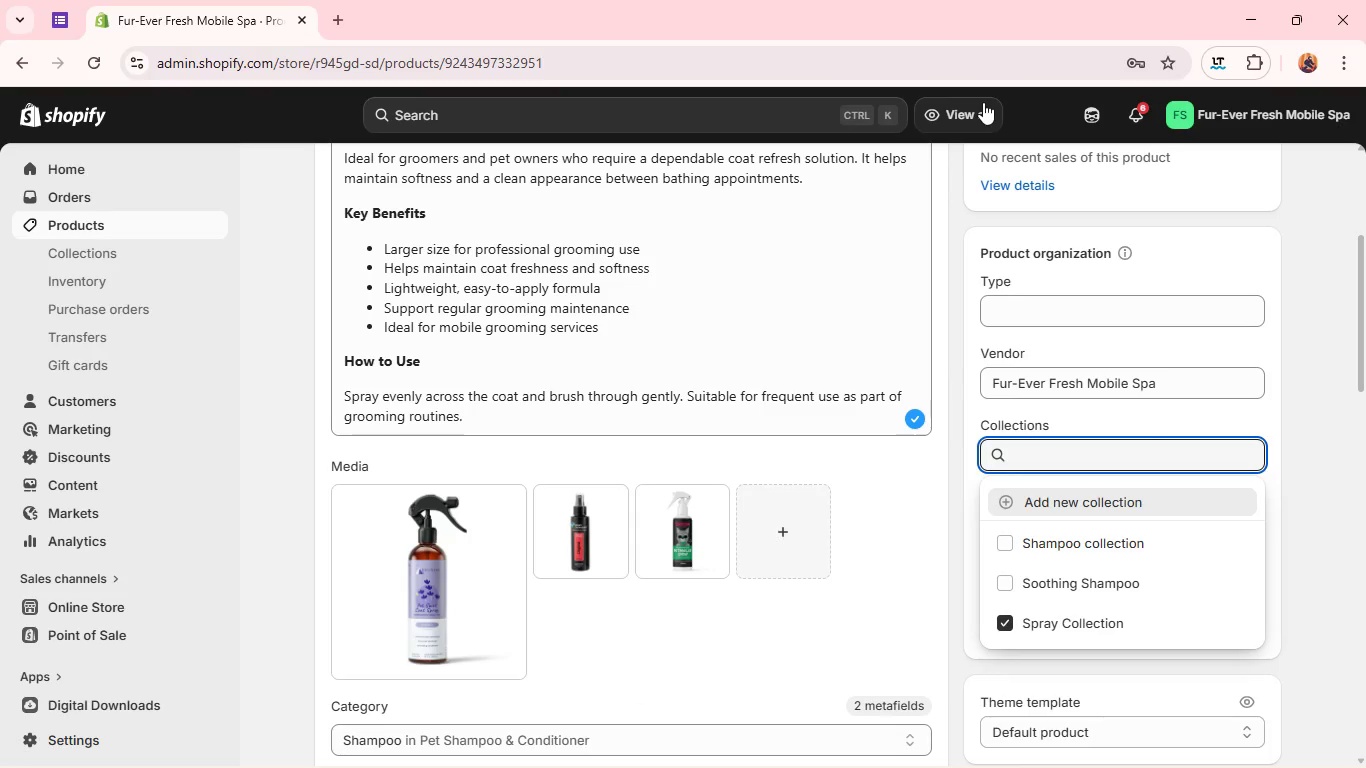 
wait(19.09)
 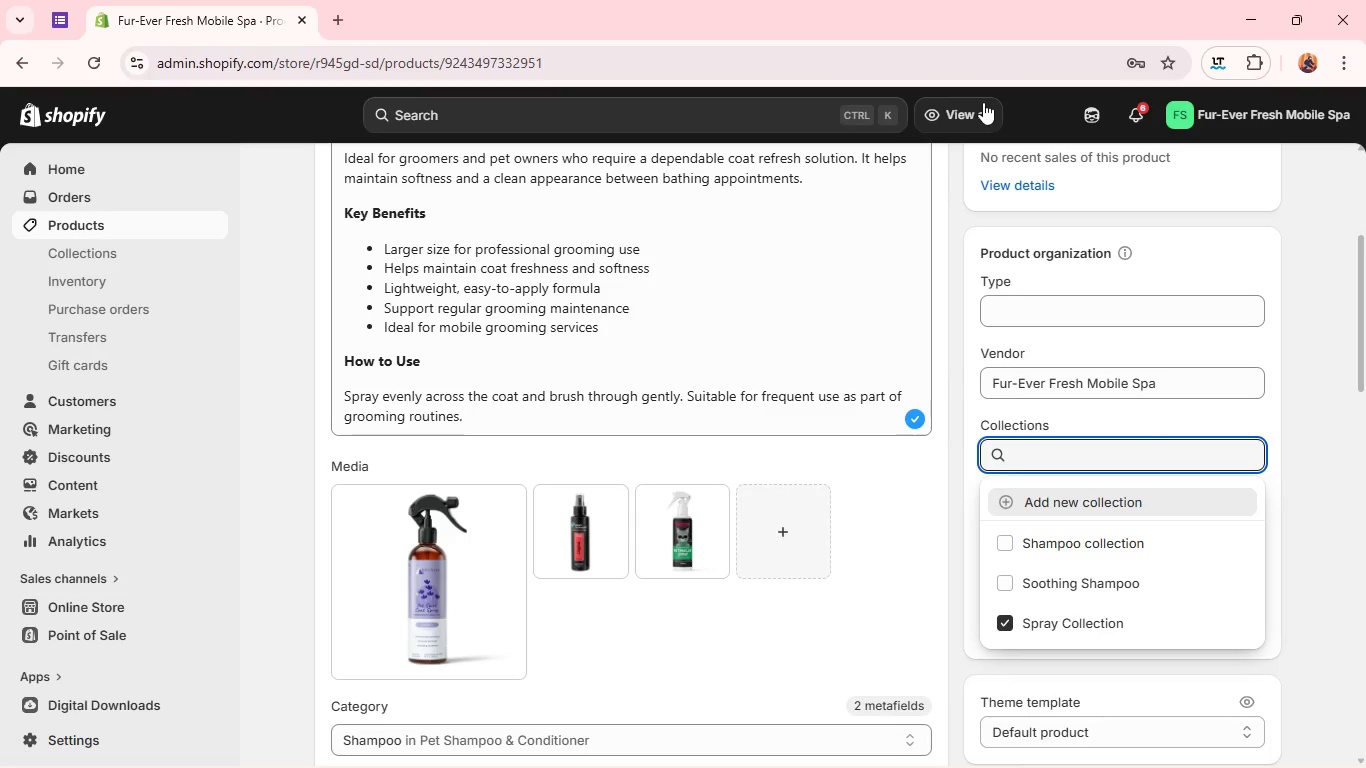 
left_click([1302, 417])
 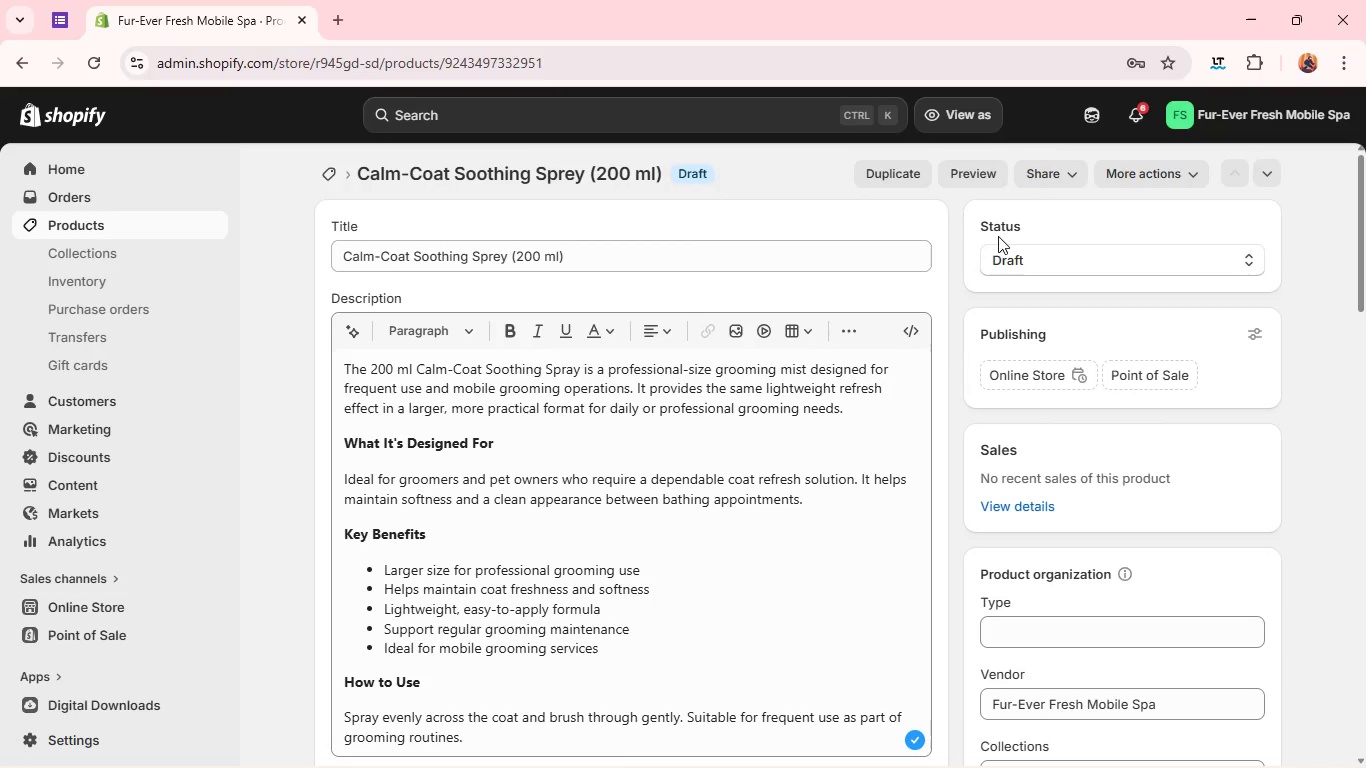 
left_click([1006, 258])
 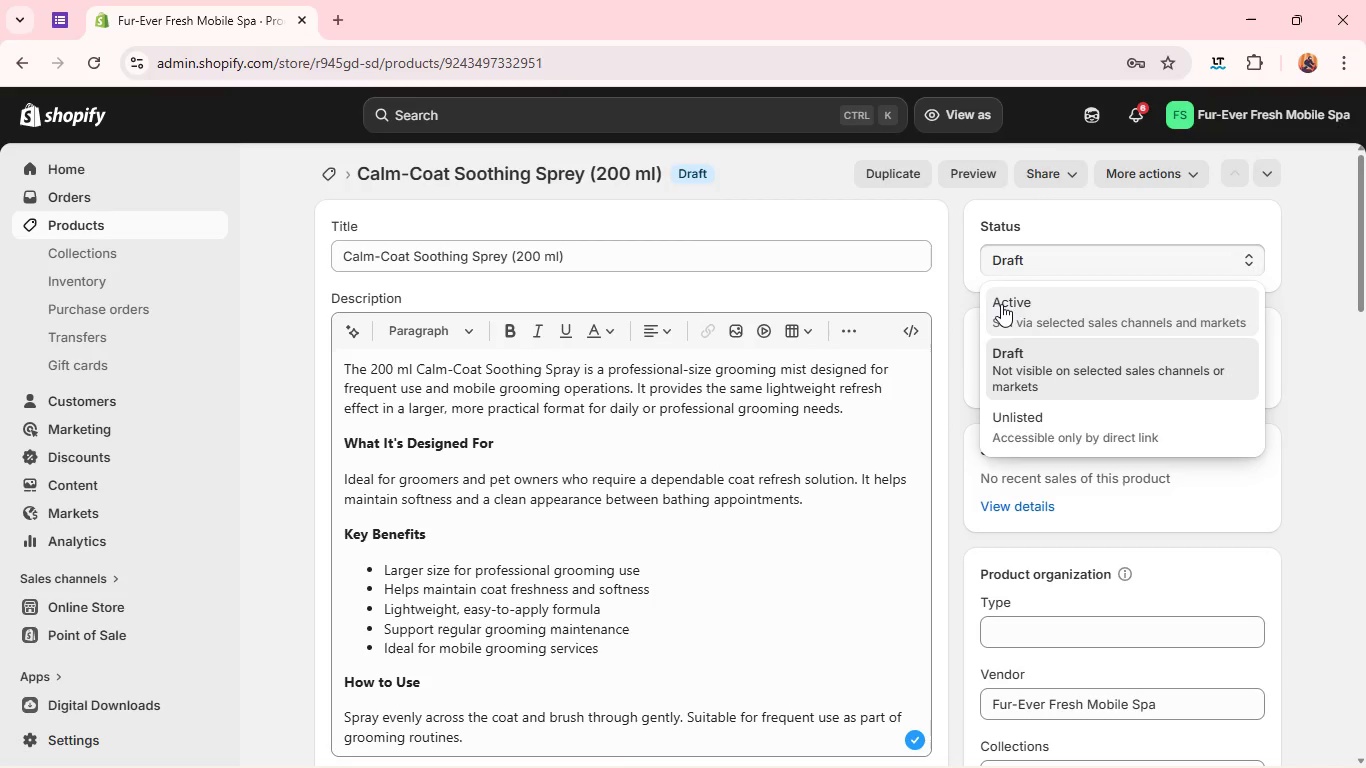 
left_click([1001, 304])
 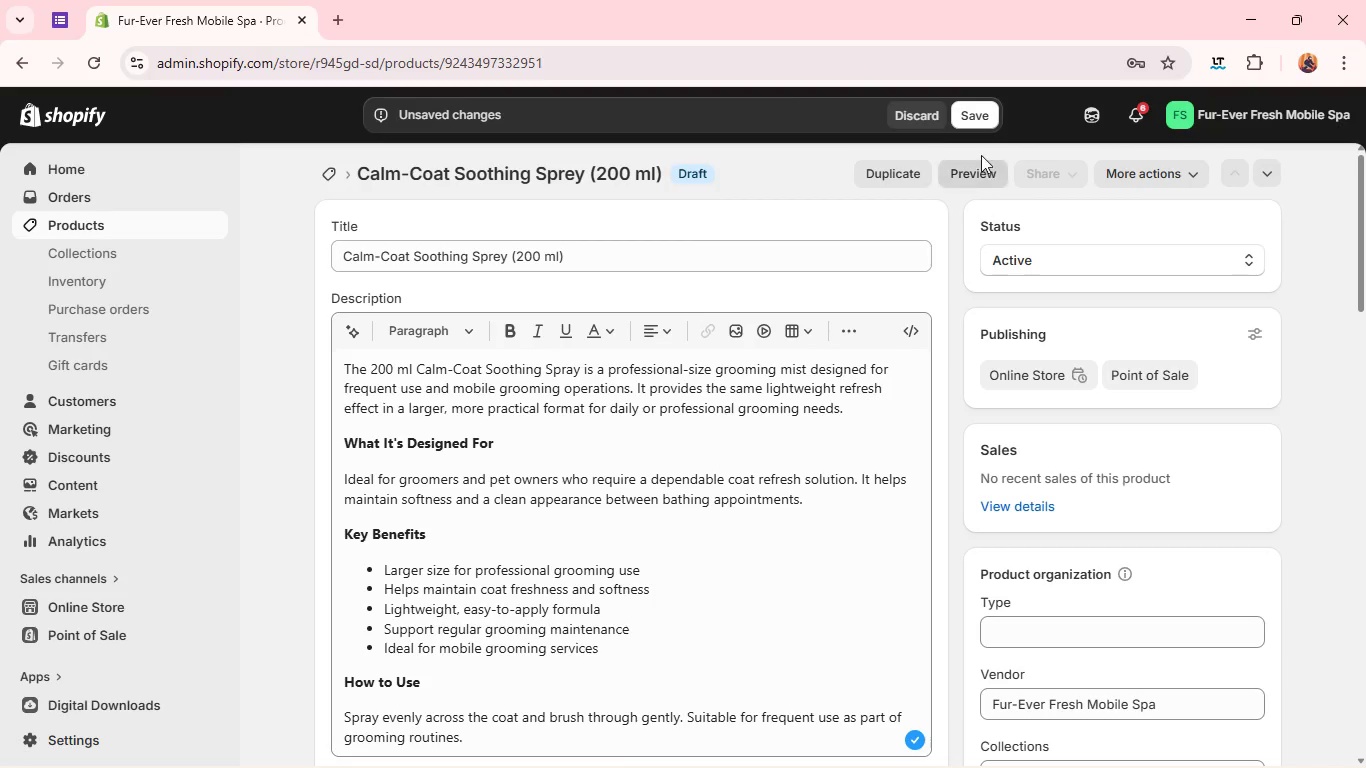 
left_click([973, 120])
 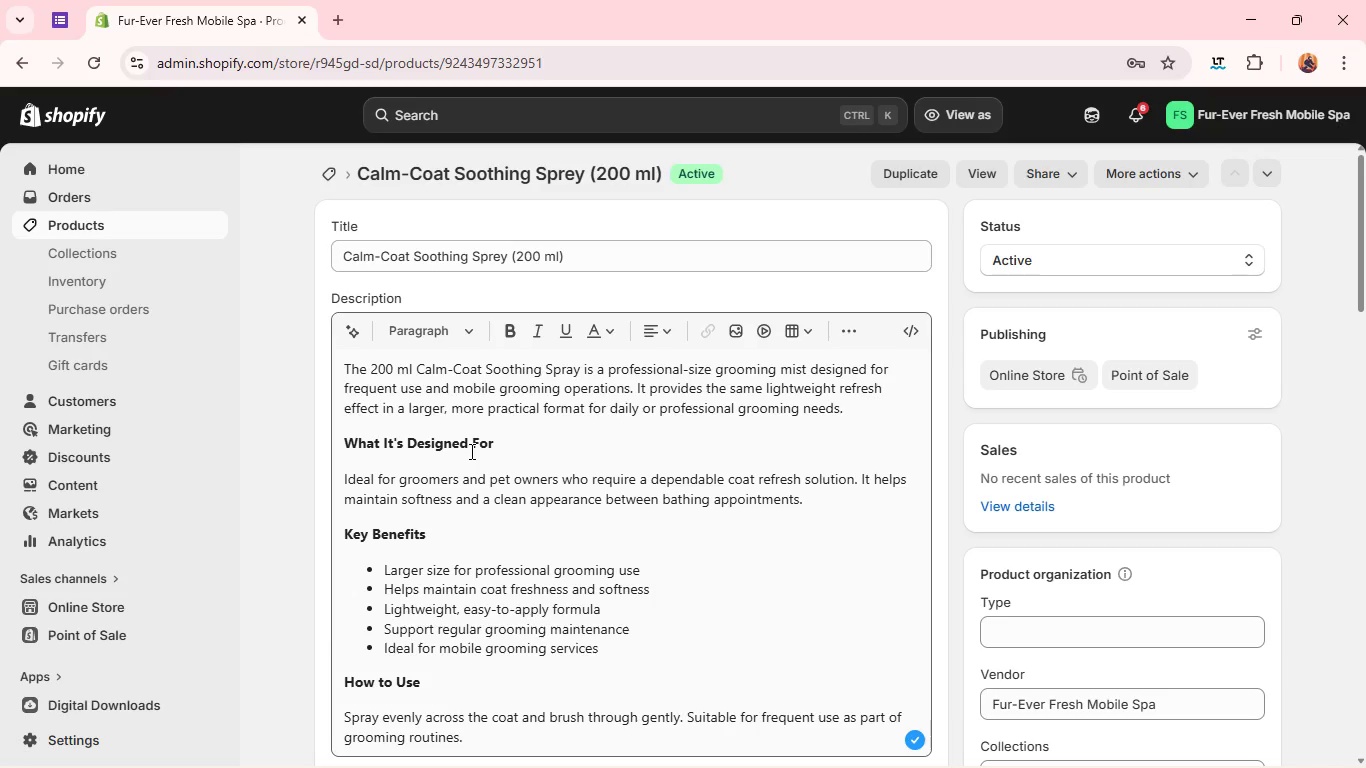 
wait(22.67)
 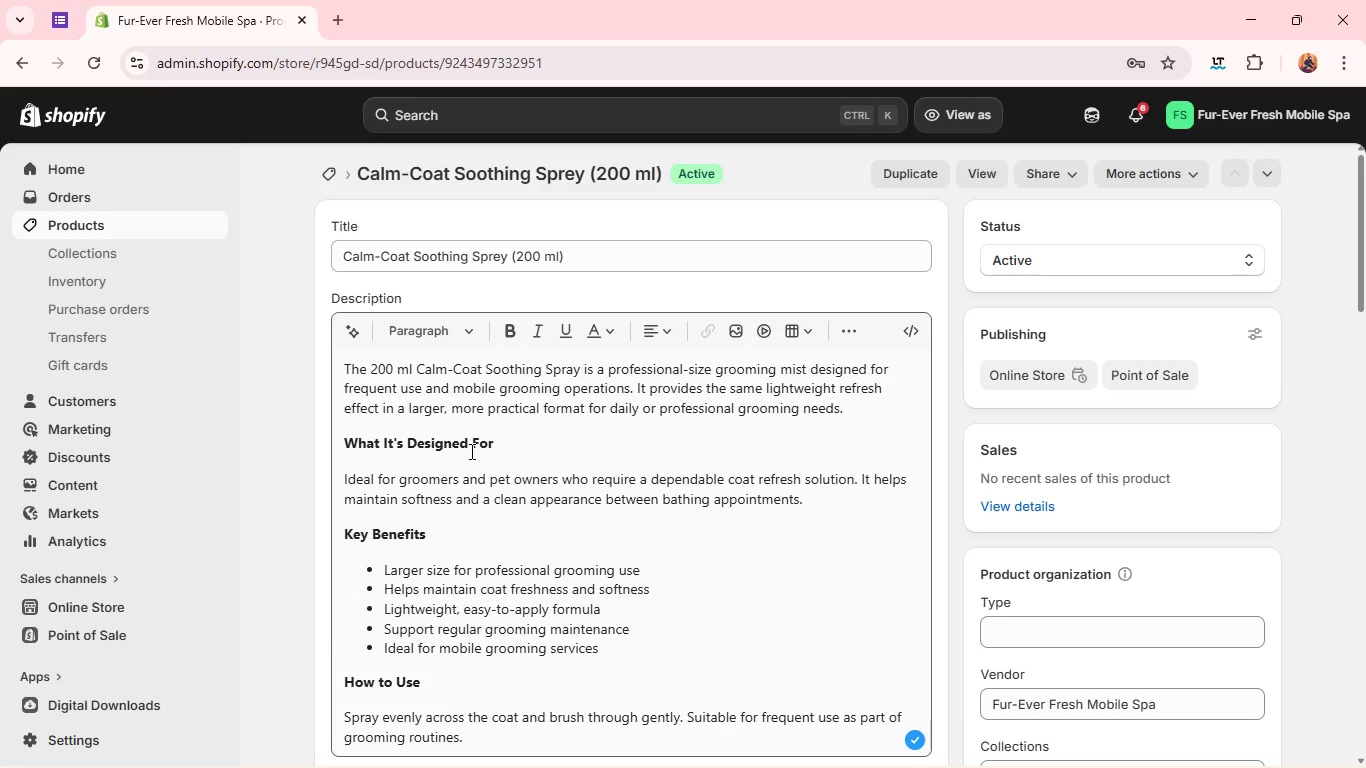 
left_click([135, 228])
 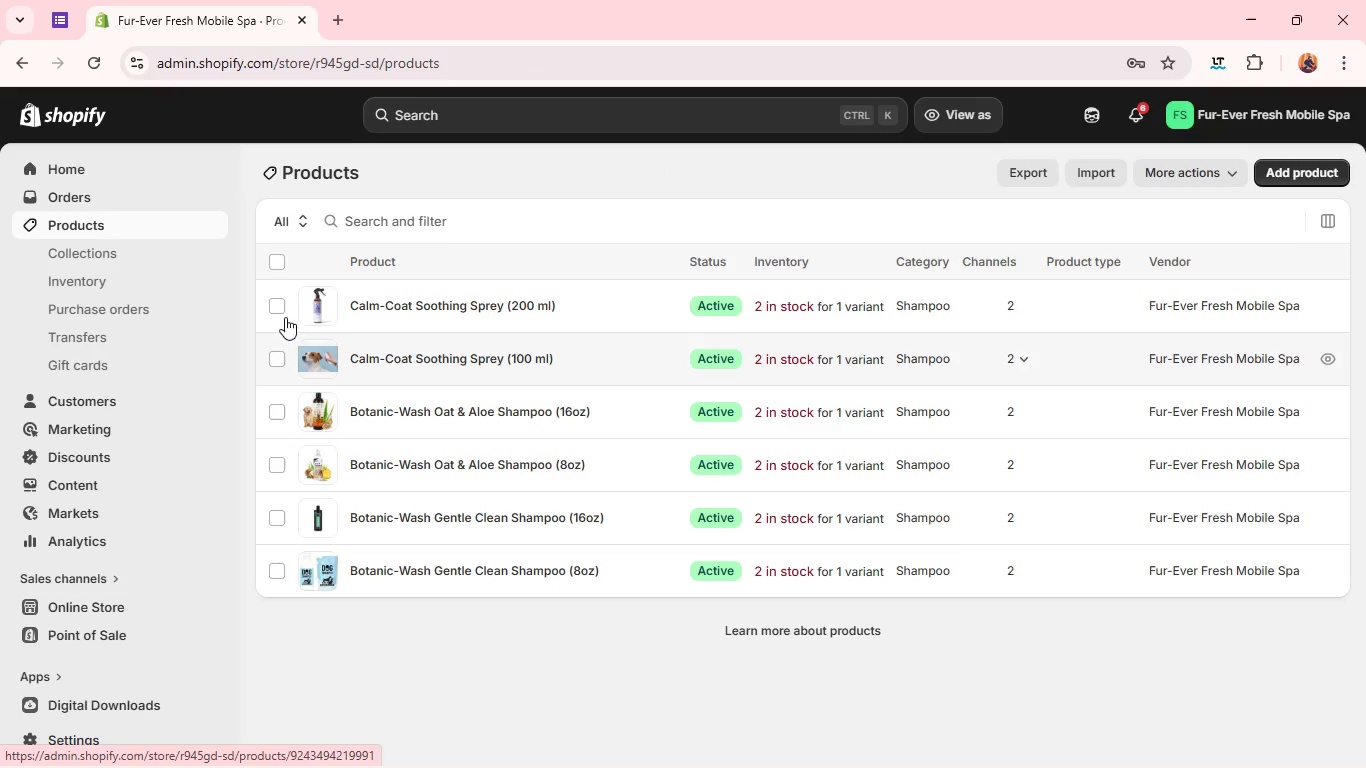 
wait(8.98)
 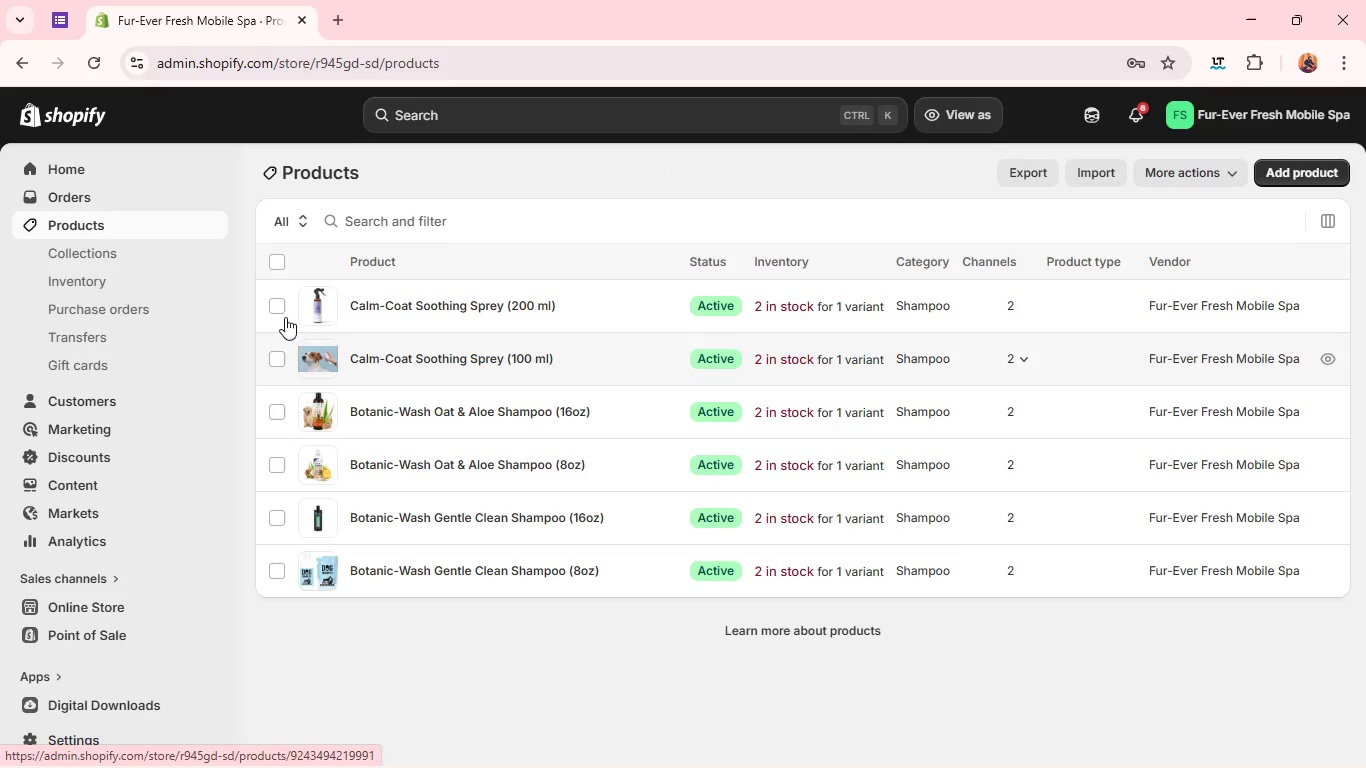 
double_click([323, 354])
 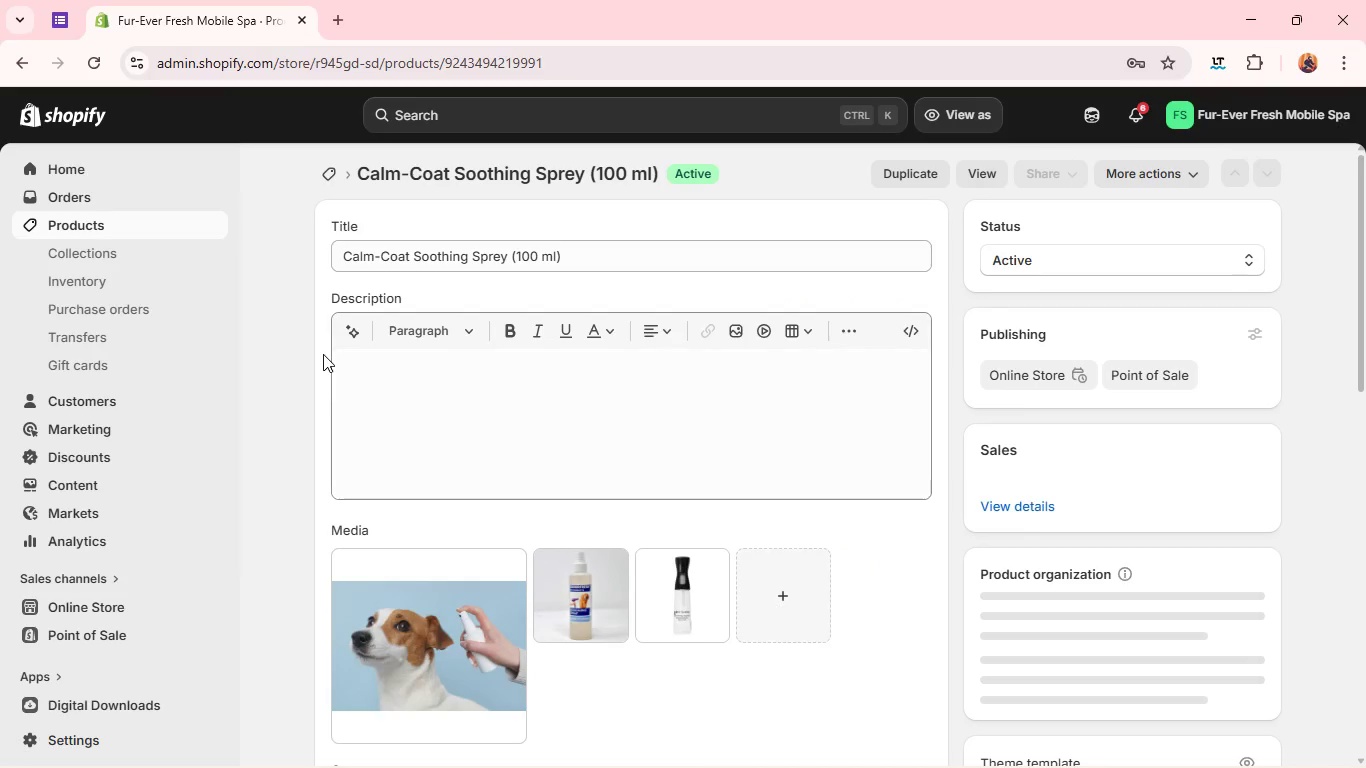 
mouse_move([555, 479])
 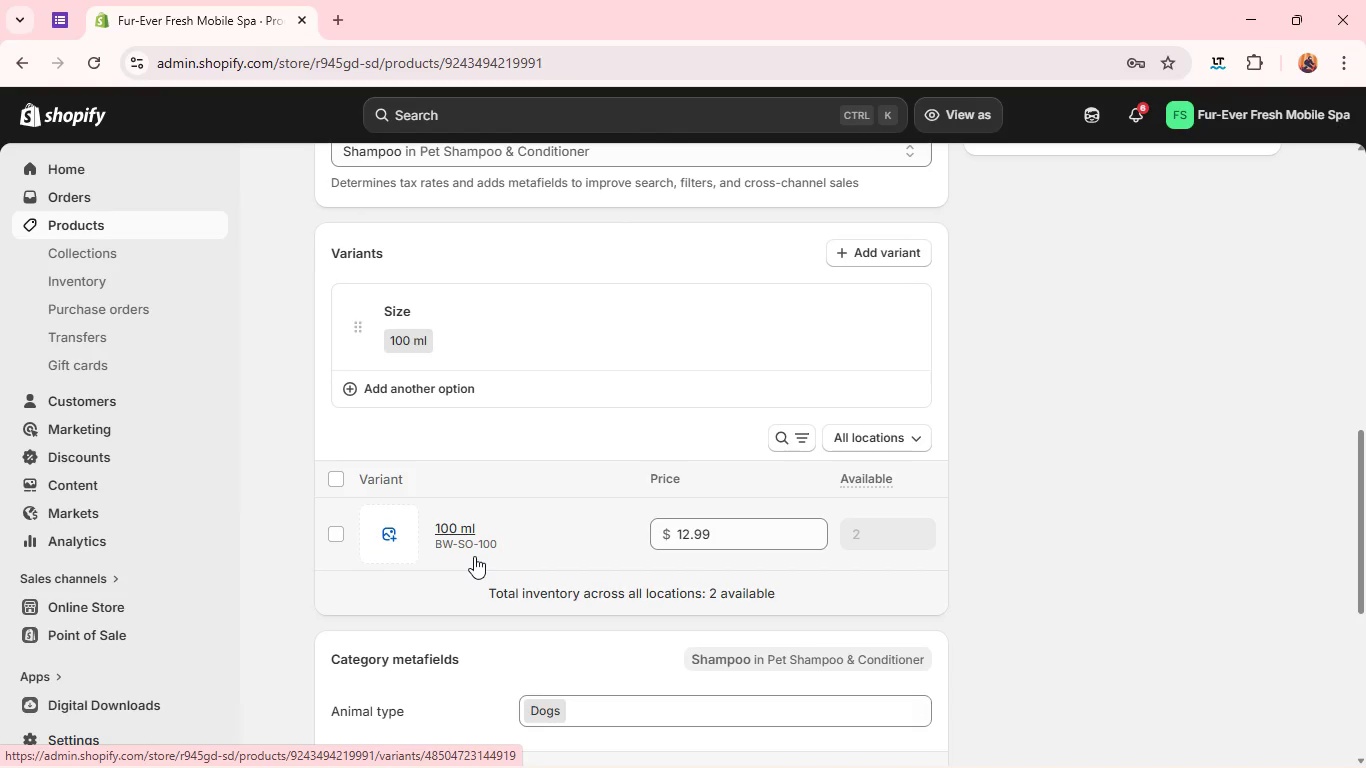 
wait(12.14)
 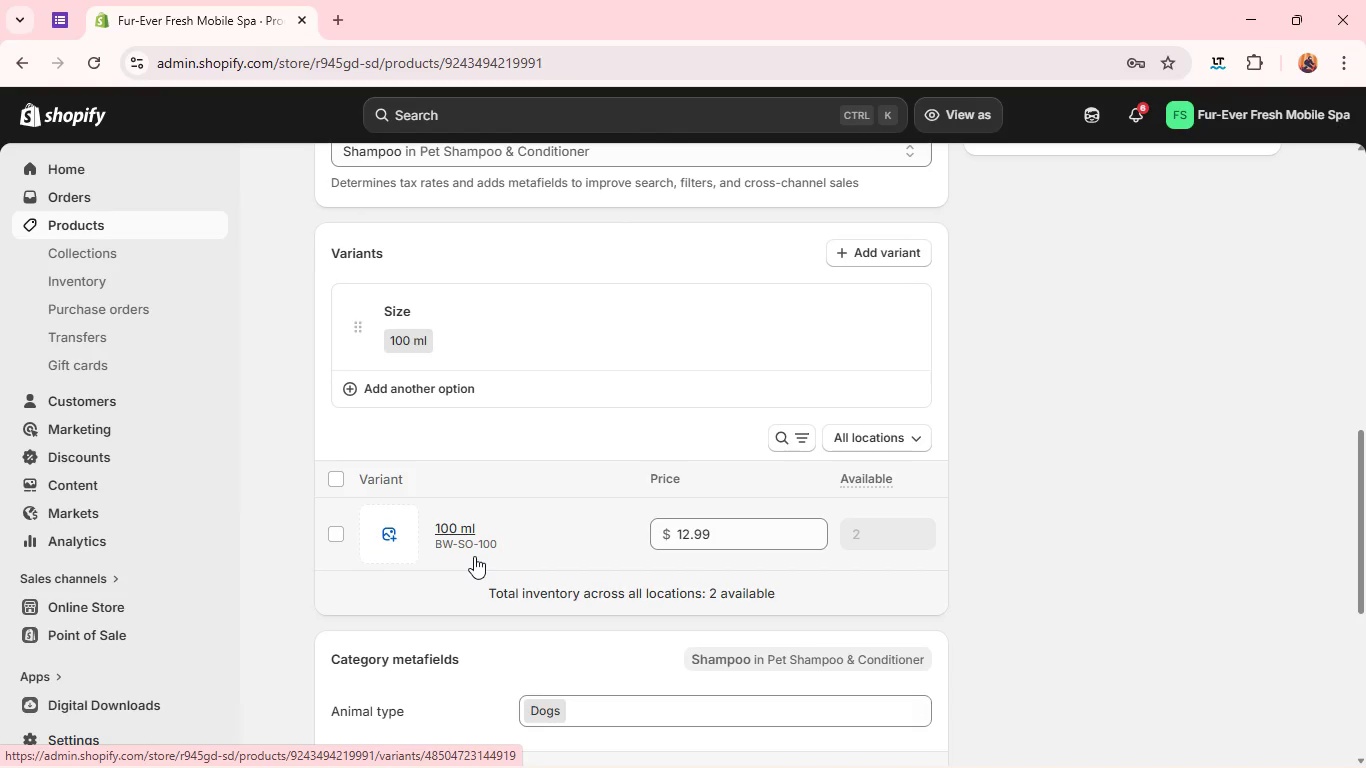 
left_click([474, 556])
 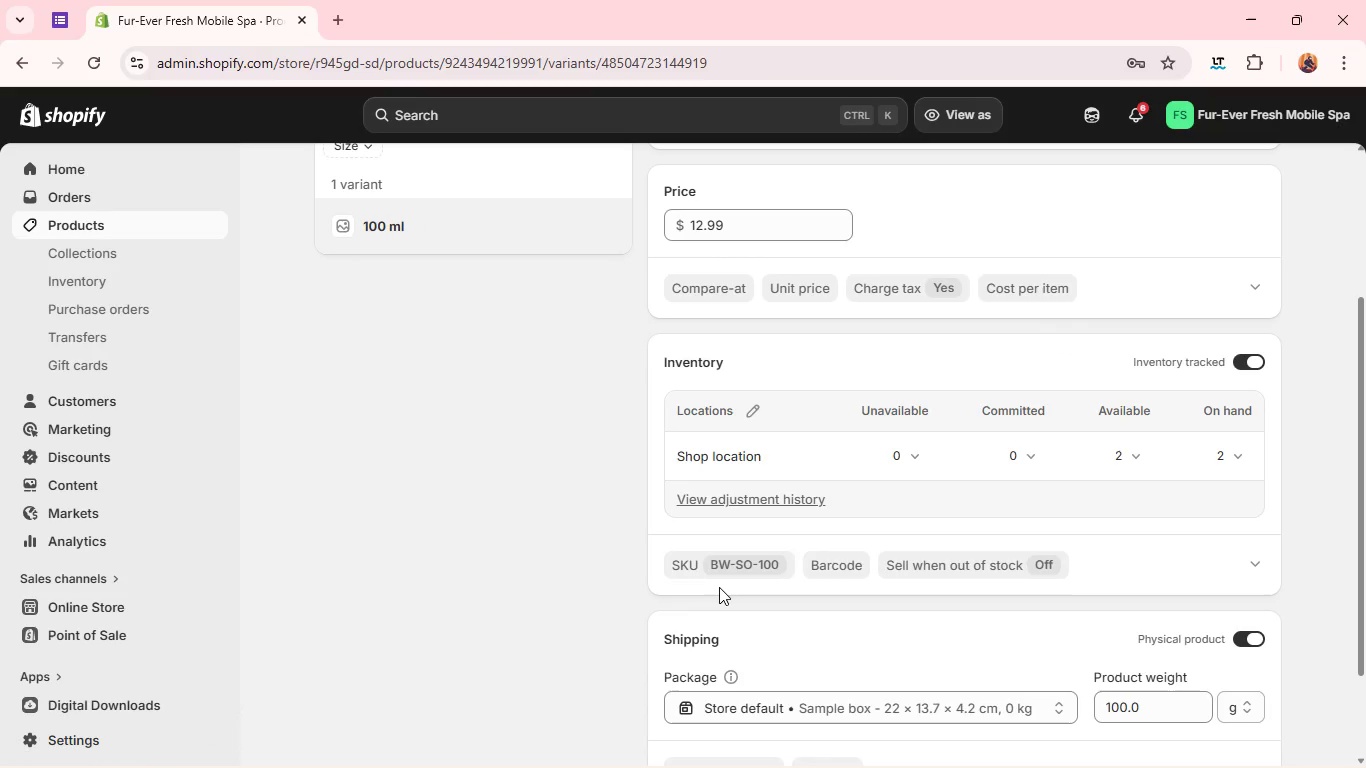 
wait(5.73)
 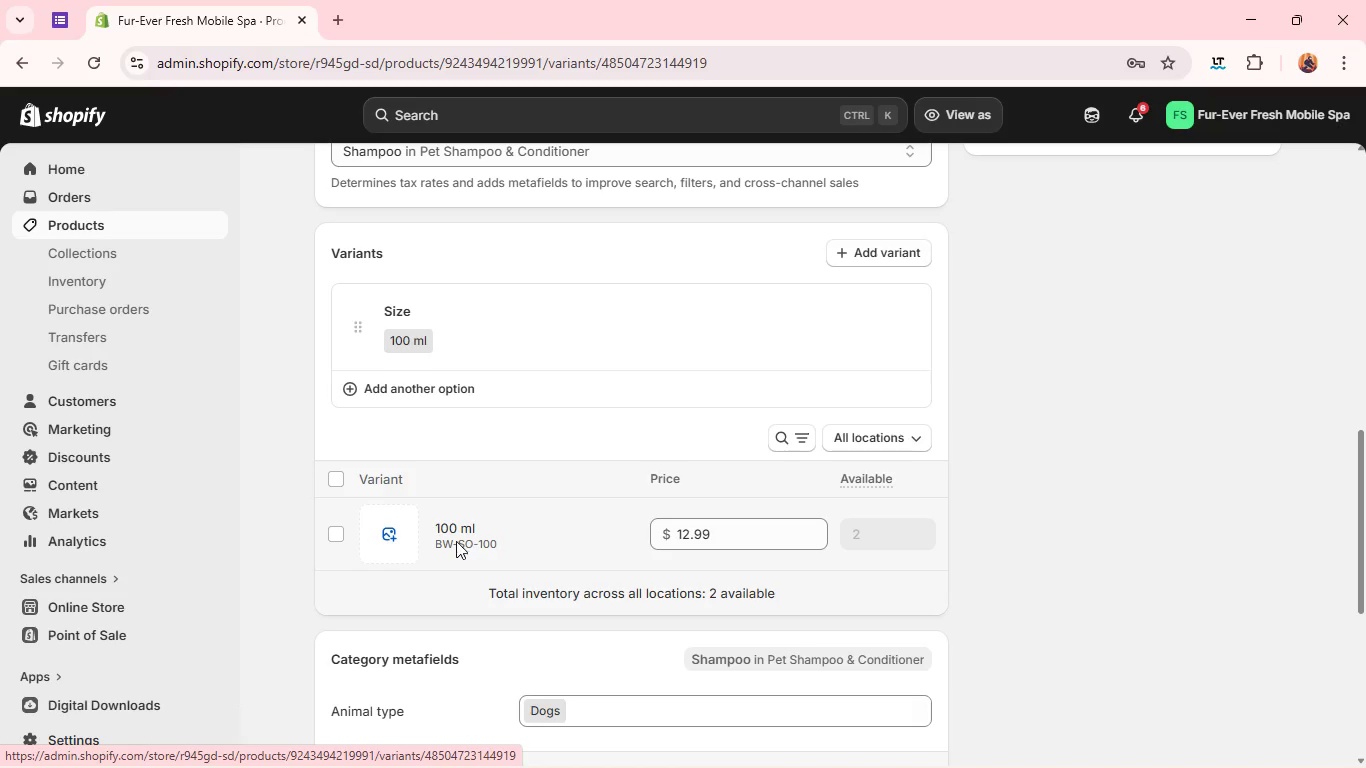 
left_click([733, 568])
 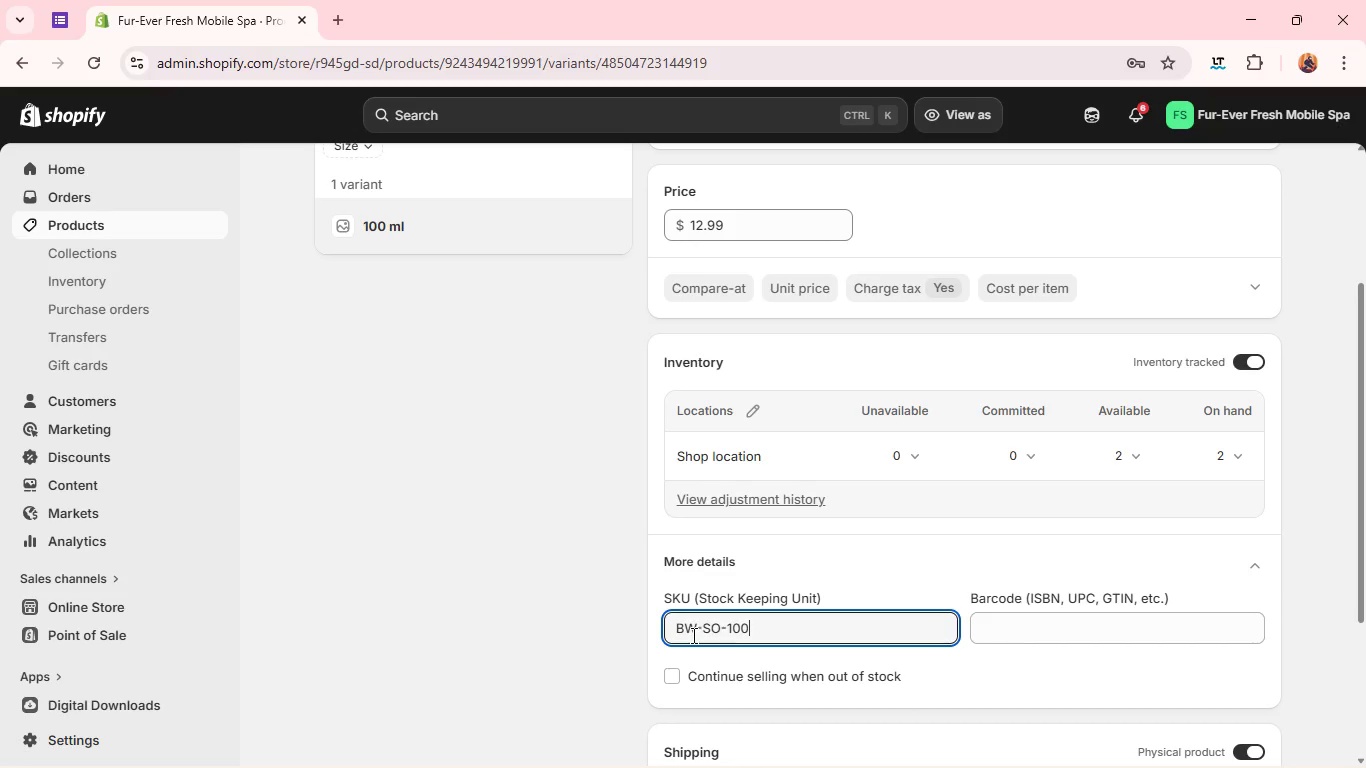 
left_click([692, 633])
 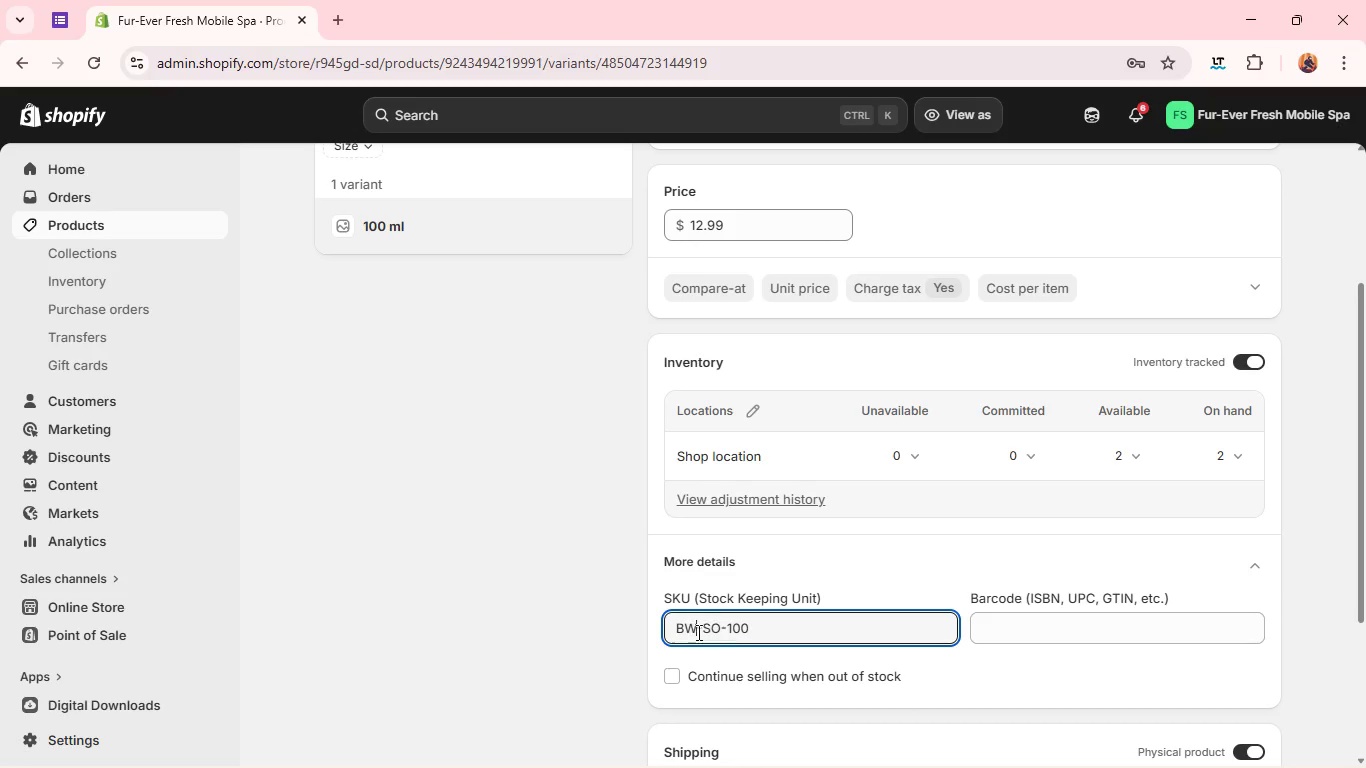 
key(Backspace)
key(Backspace)
type(CC)
 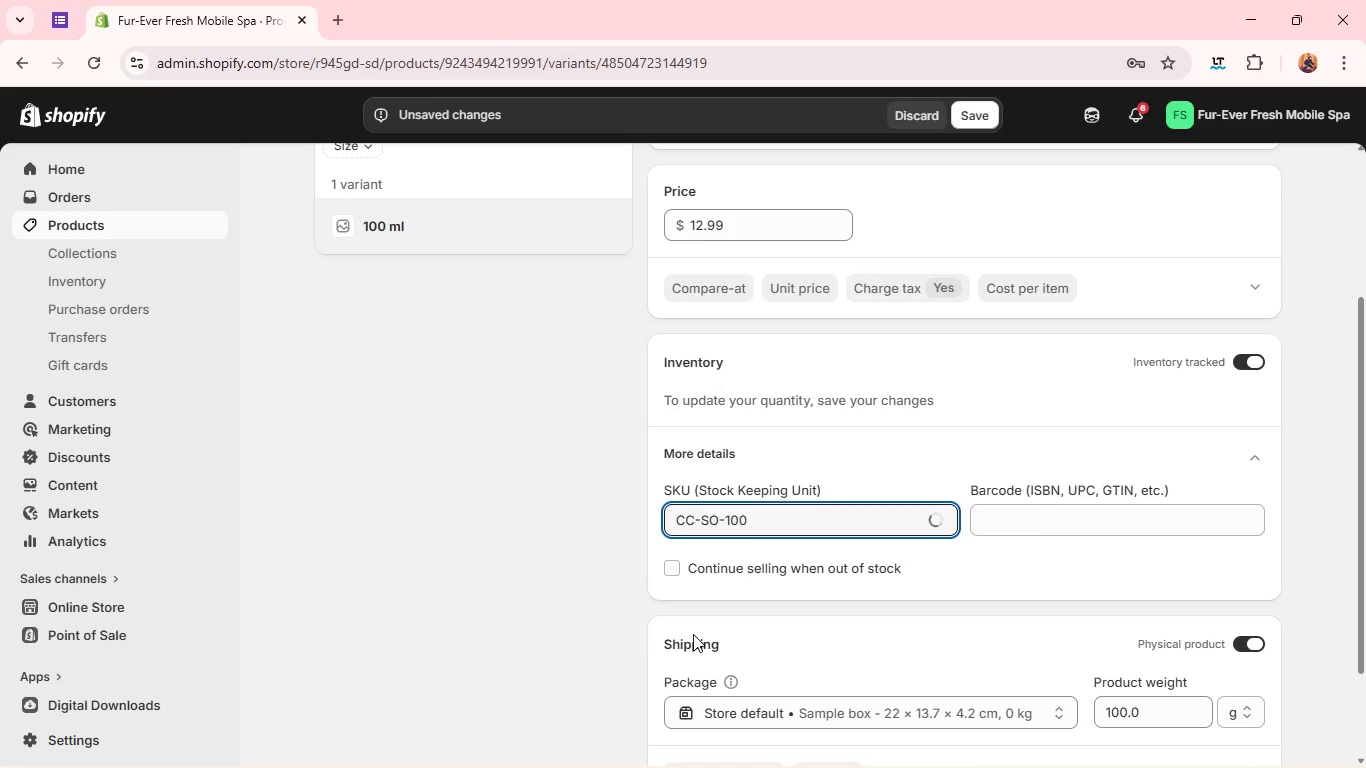 
left_click([972, 120])
 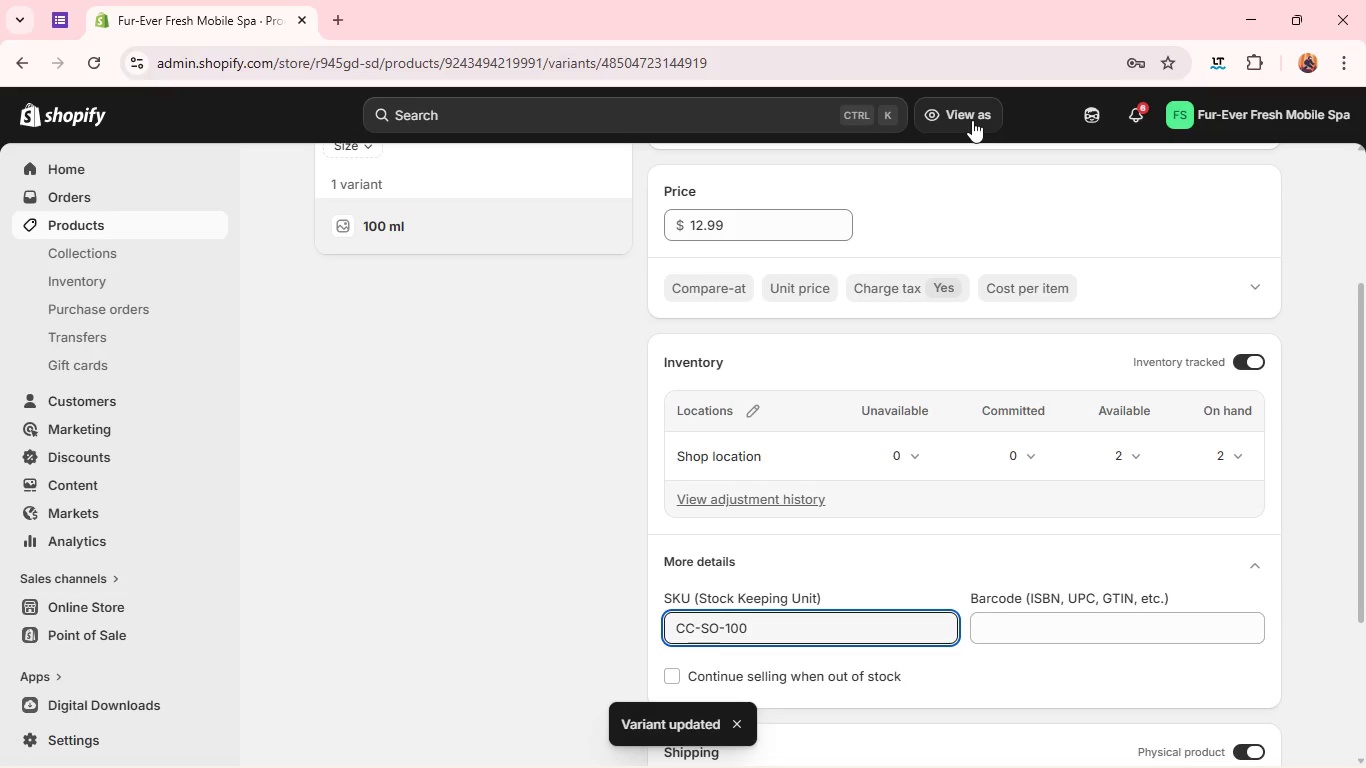 
wait(9.12)
 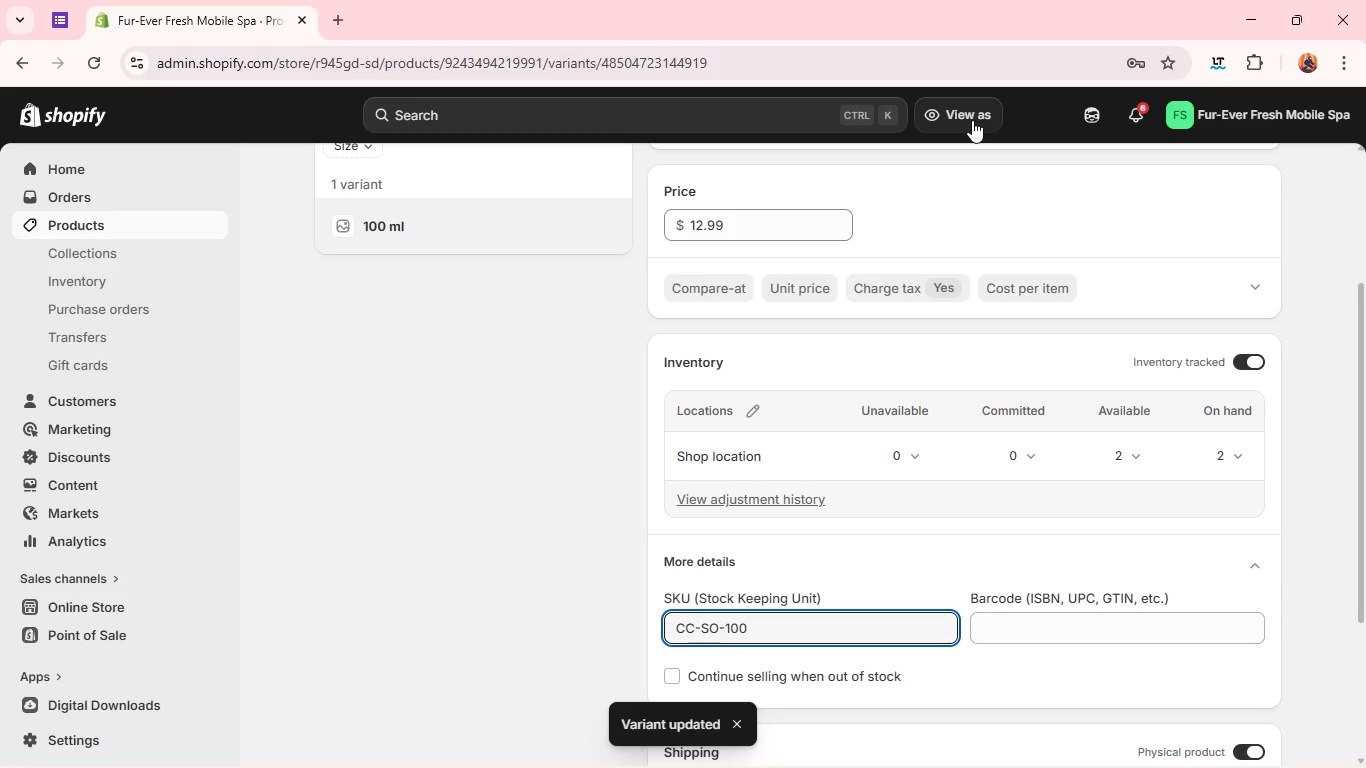 
left_click([186, 225])
 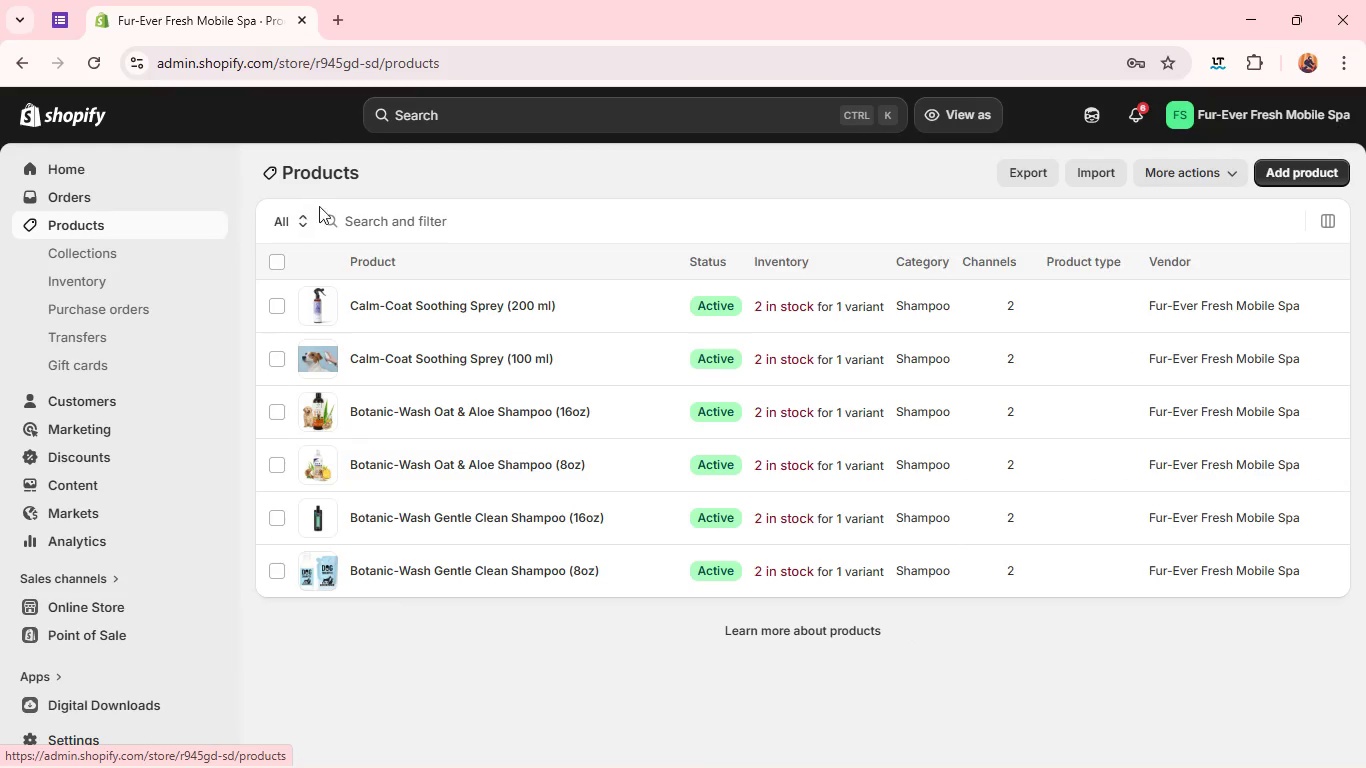 
left_click([325, 308])
 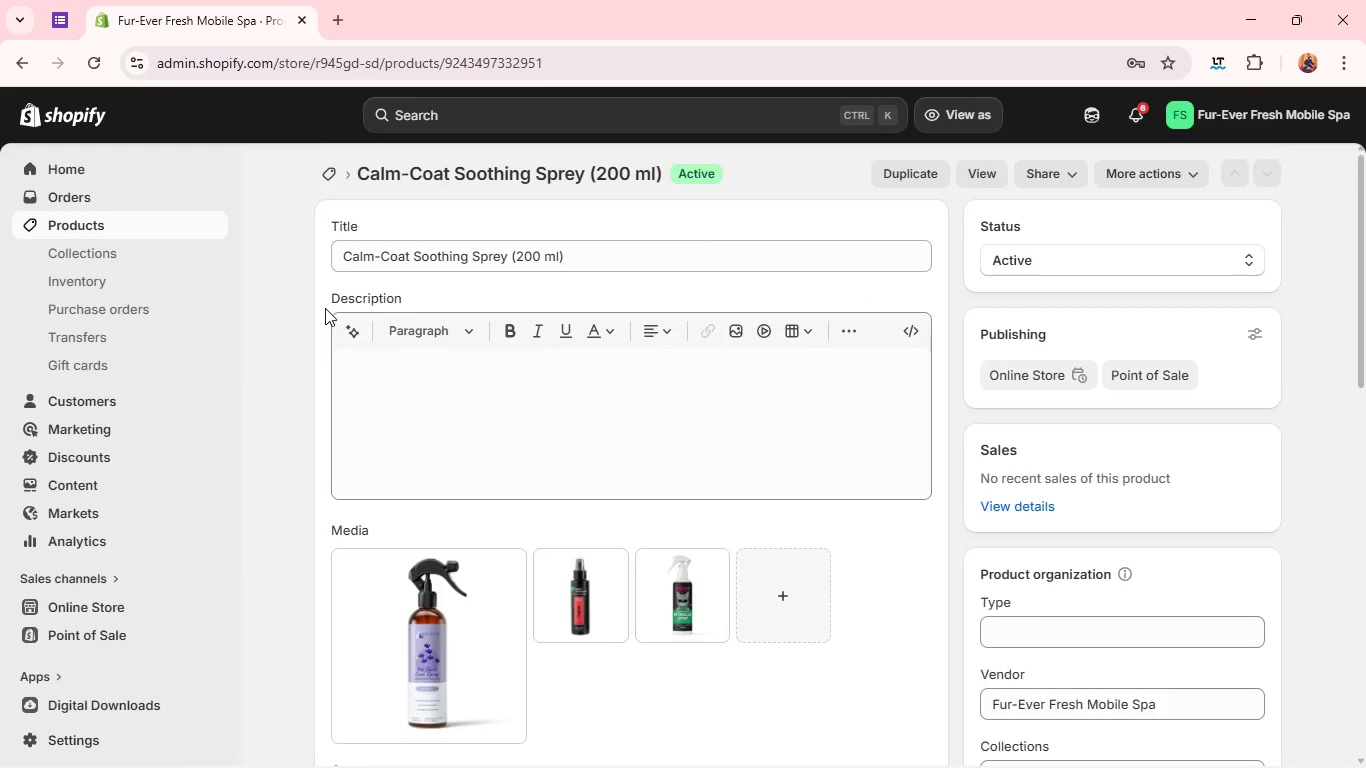 
mouse_move([625, 528])
 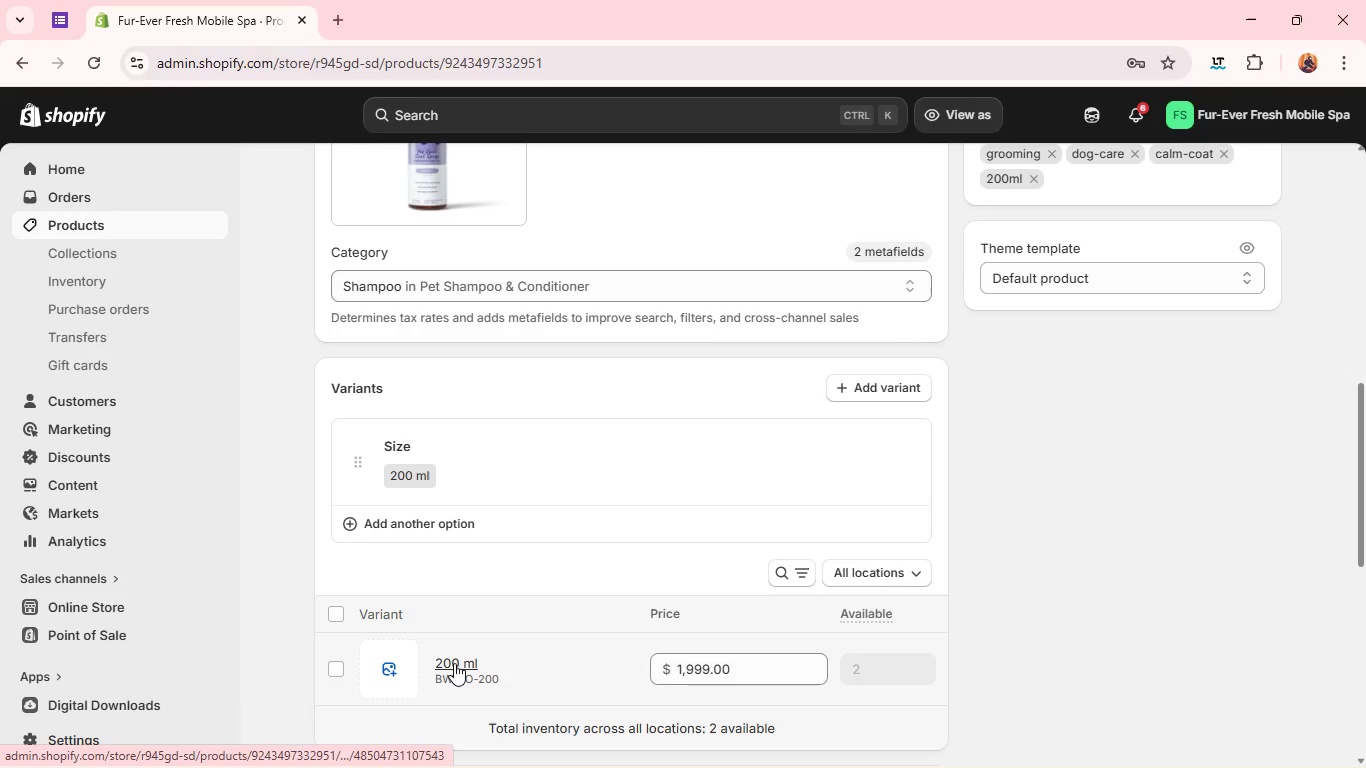 
left_click([454, 663])
 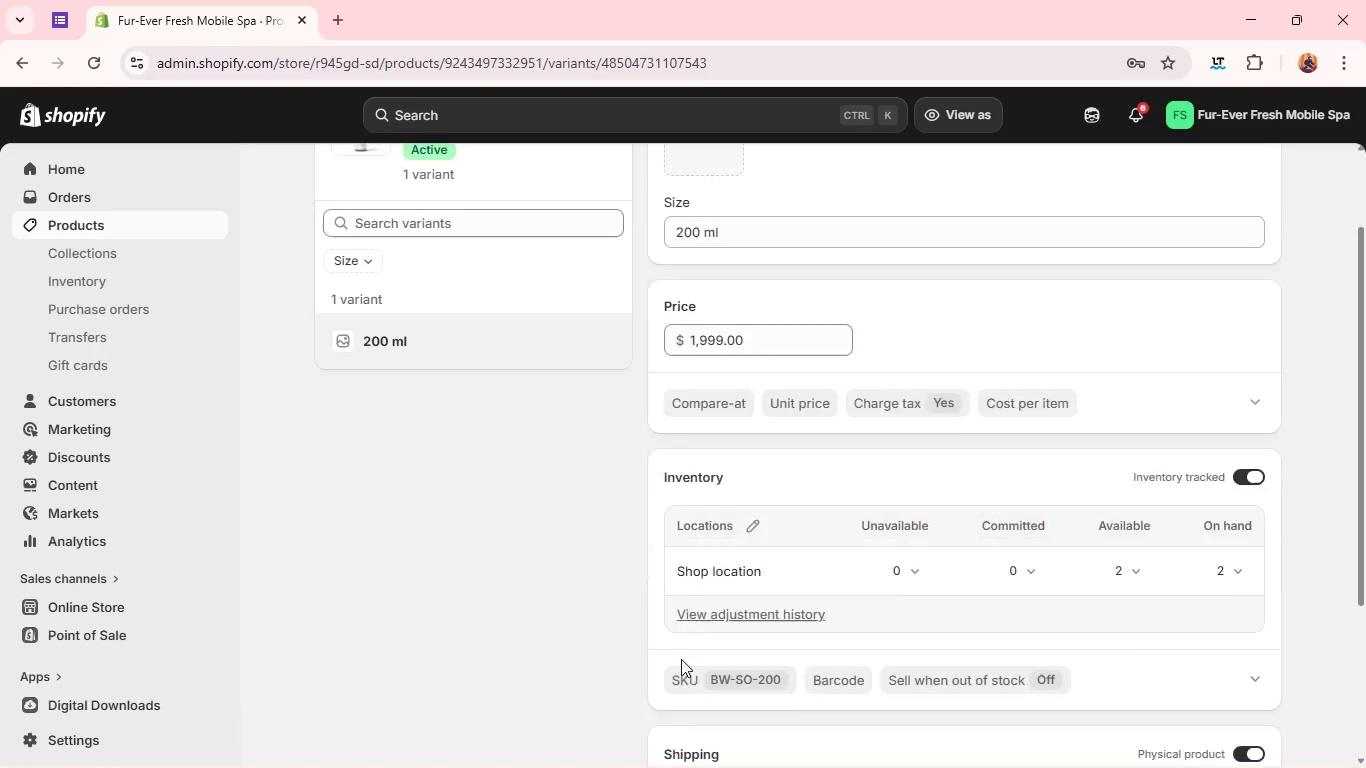 
wait(6.69)
 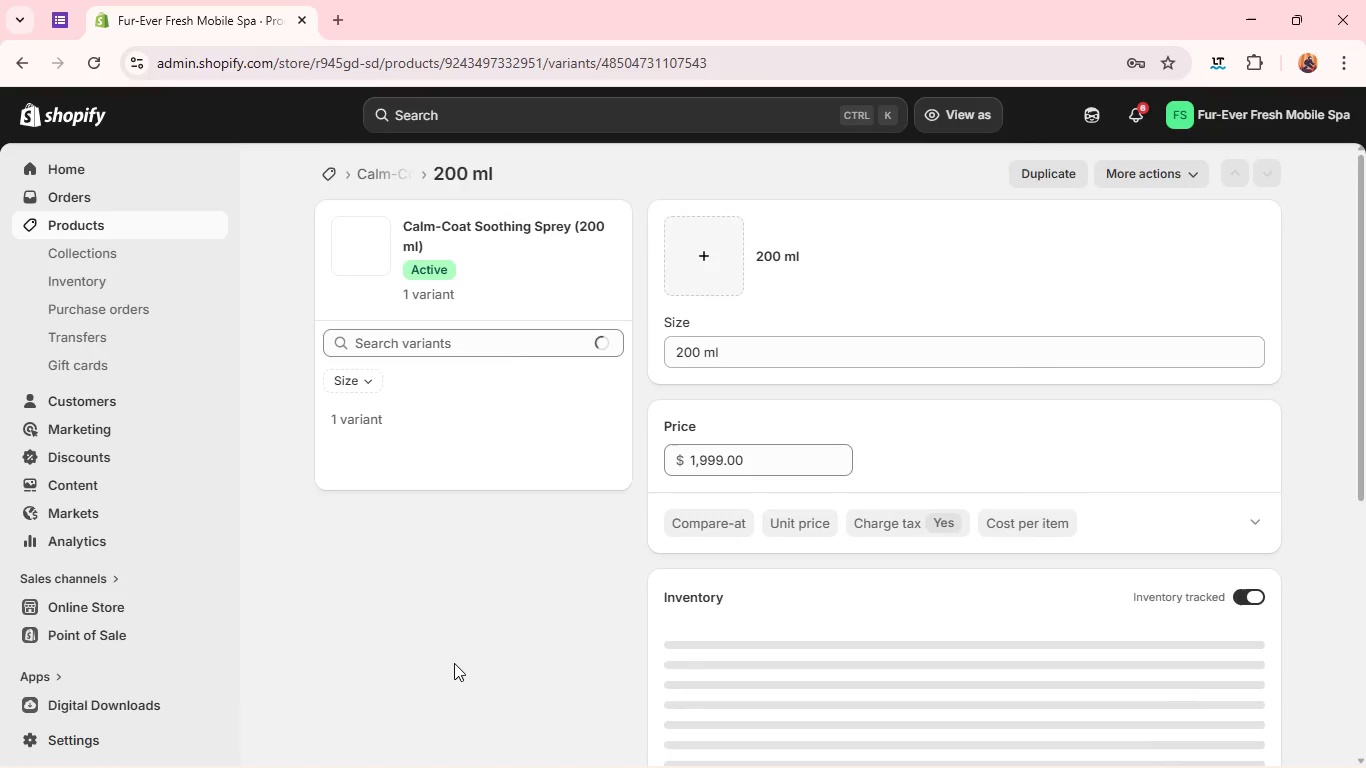 
left_click([725, 575])
 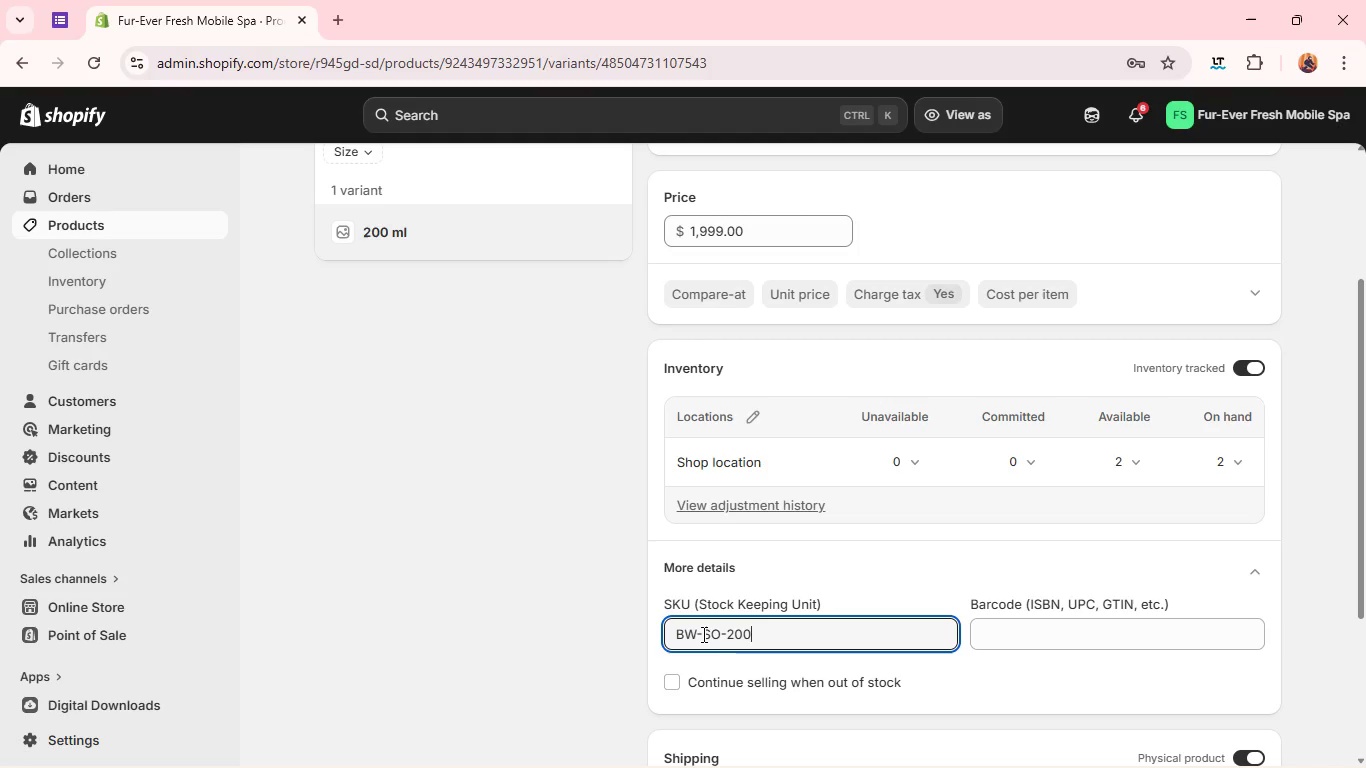 
left_click([687, 635])
 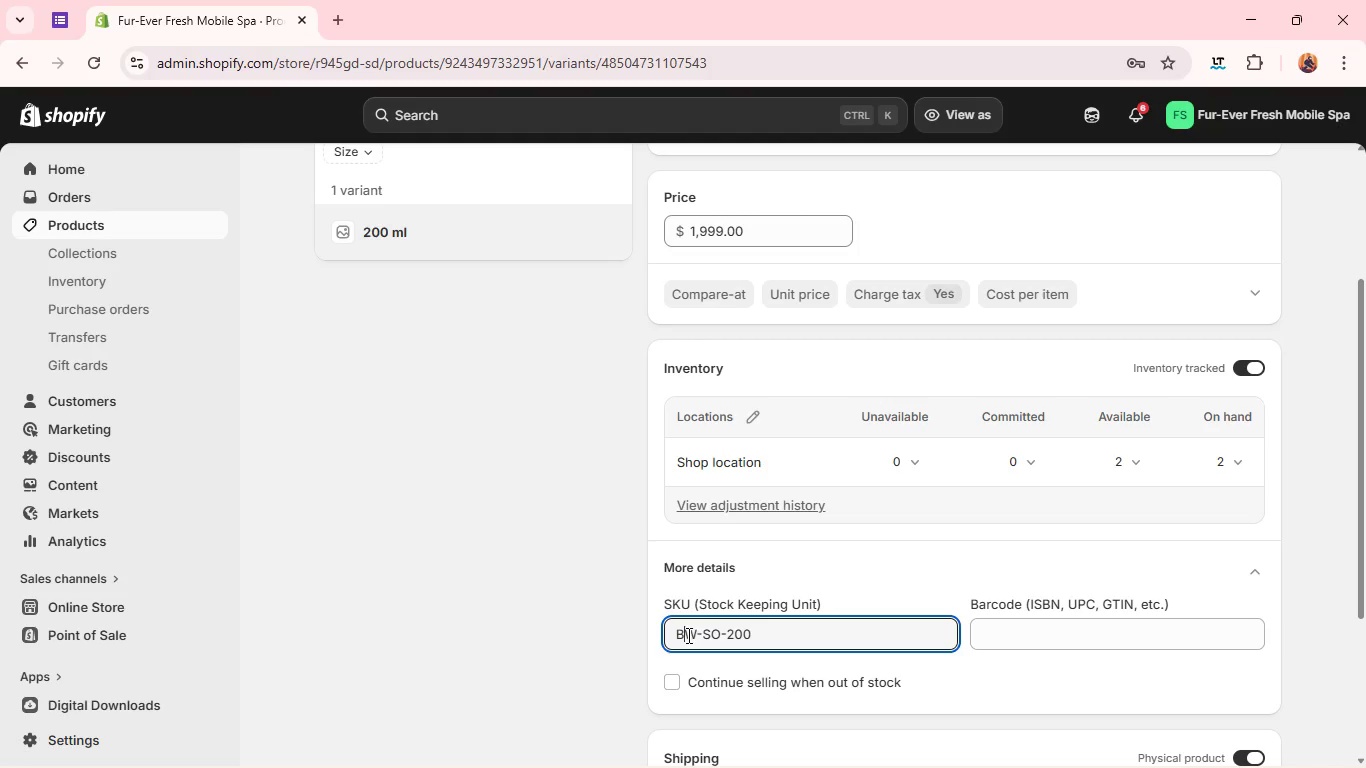 
key(ArrowRight)
 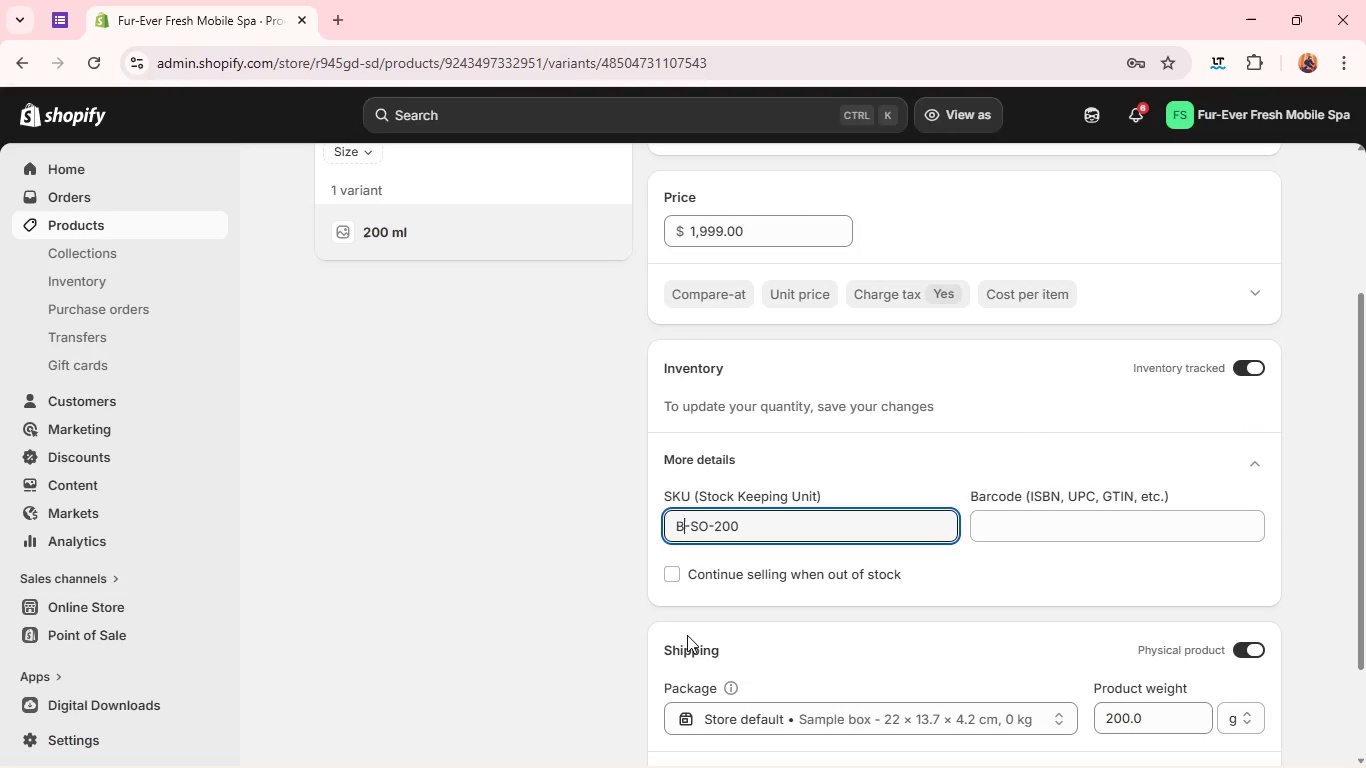 
key(Backspace)
key(Backspace)
type(CC)
 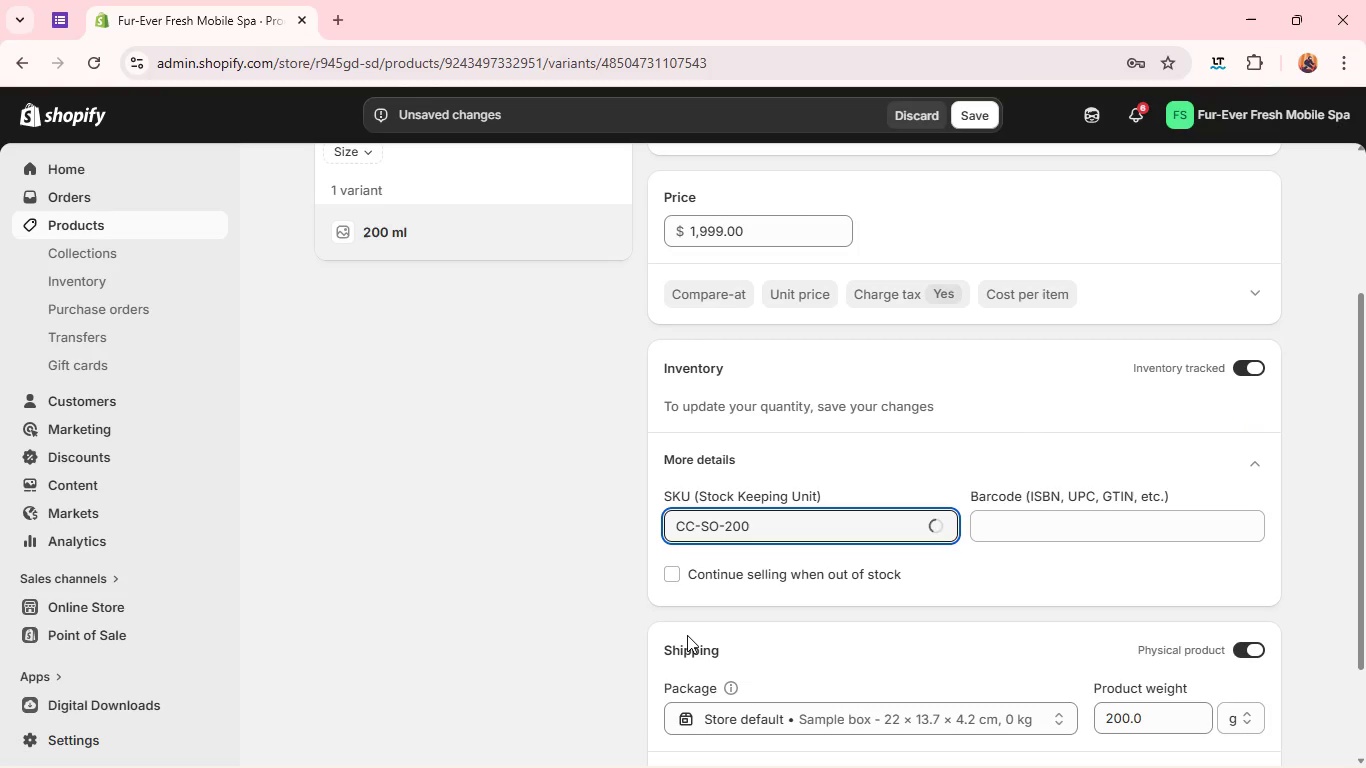 
wait(5.3)
 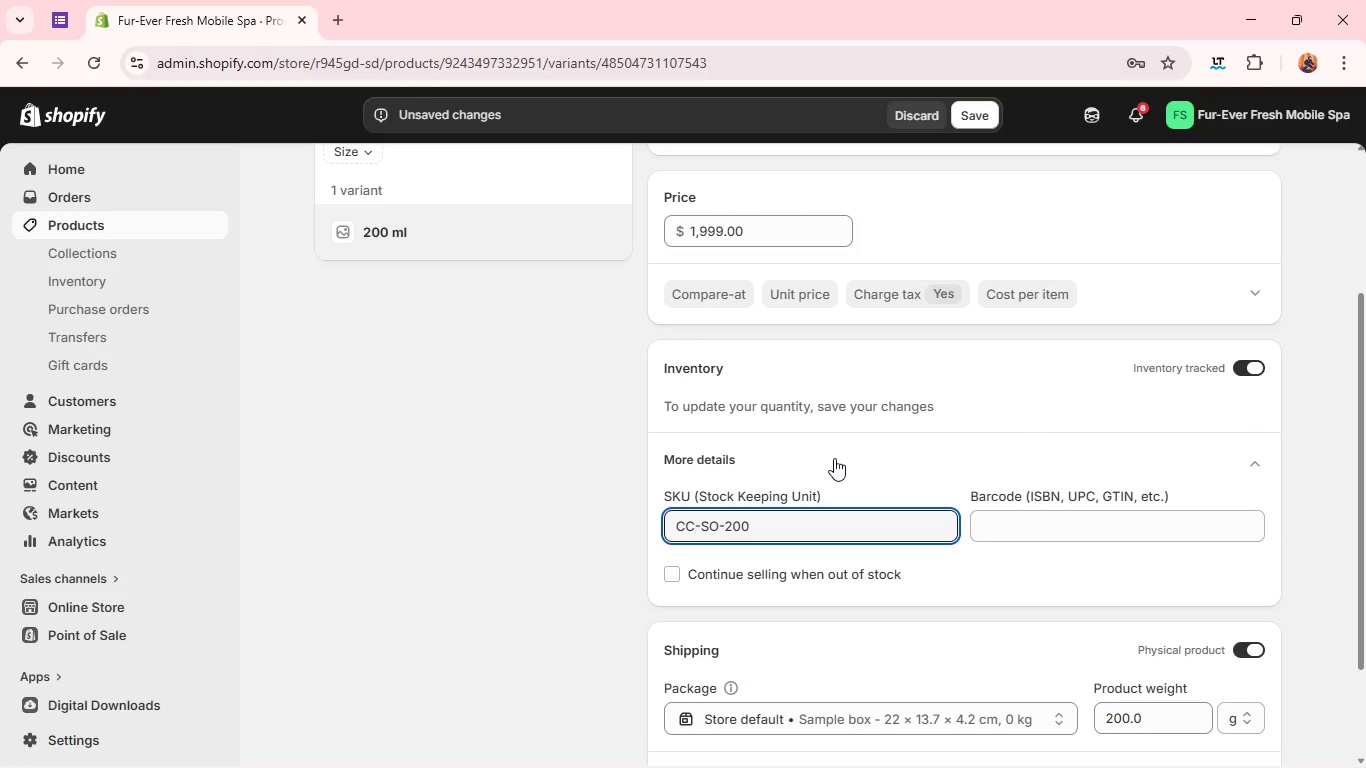 
left_click([975, 123])
 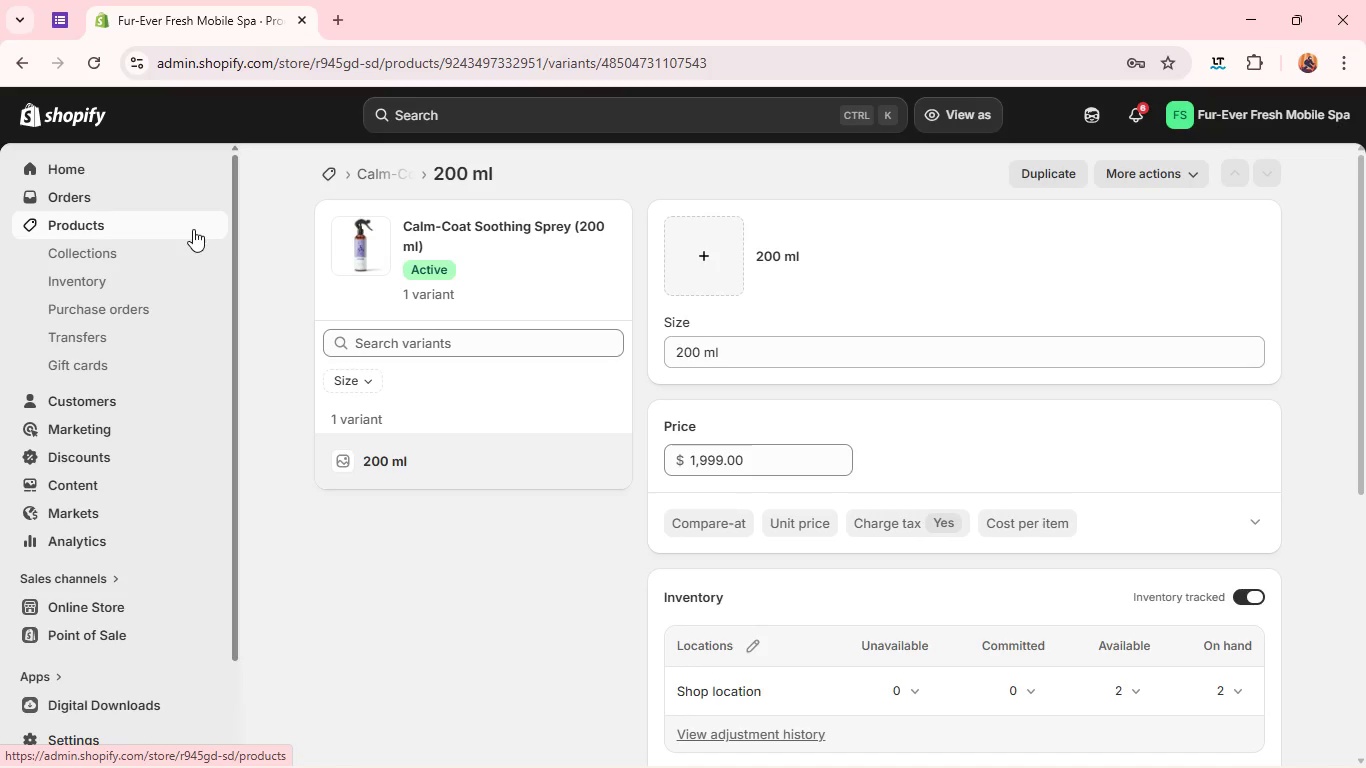 
wait(38.88)
 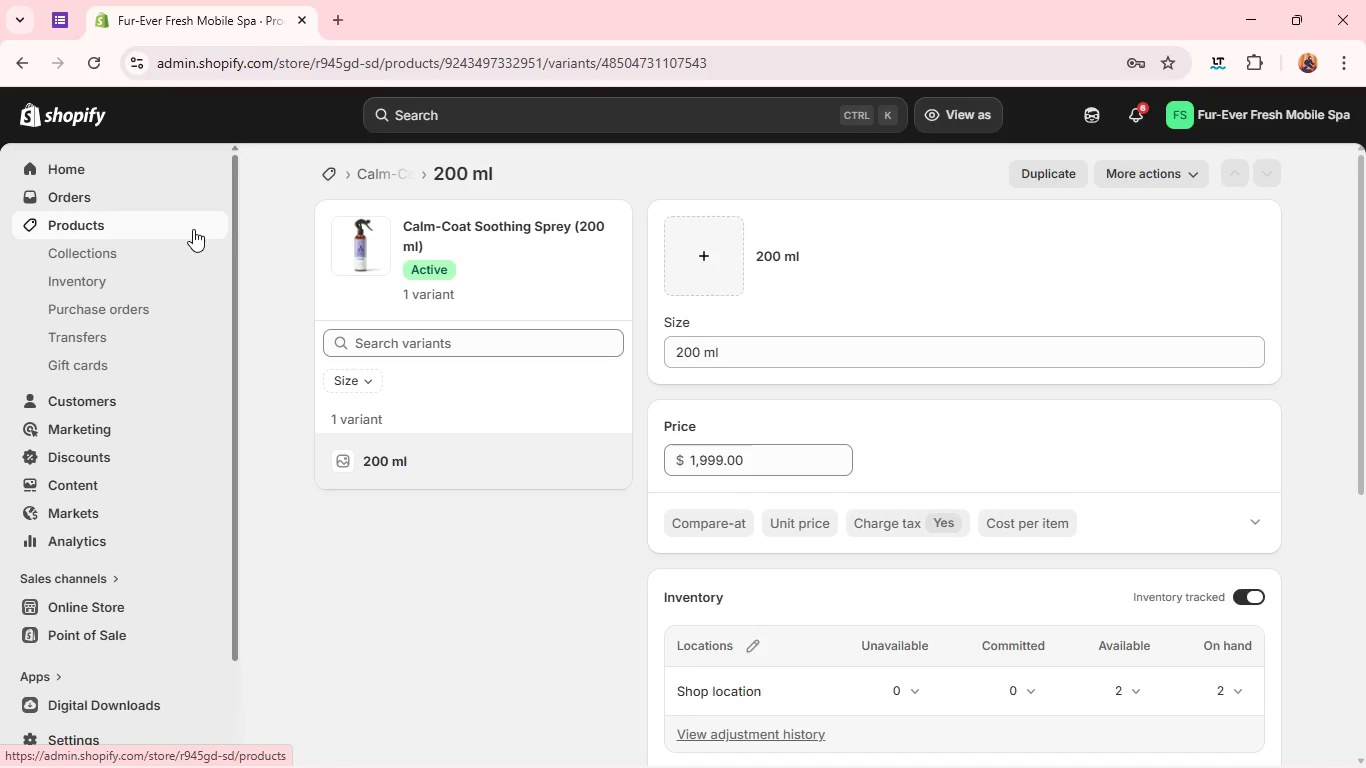 
left_click([193, 229])
 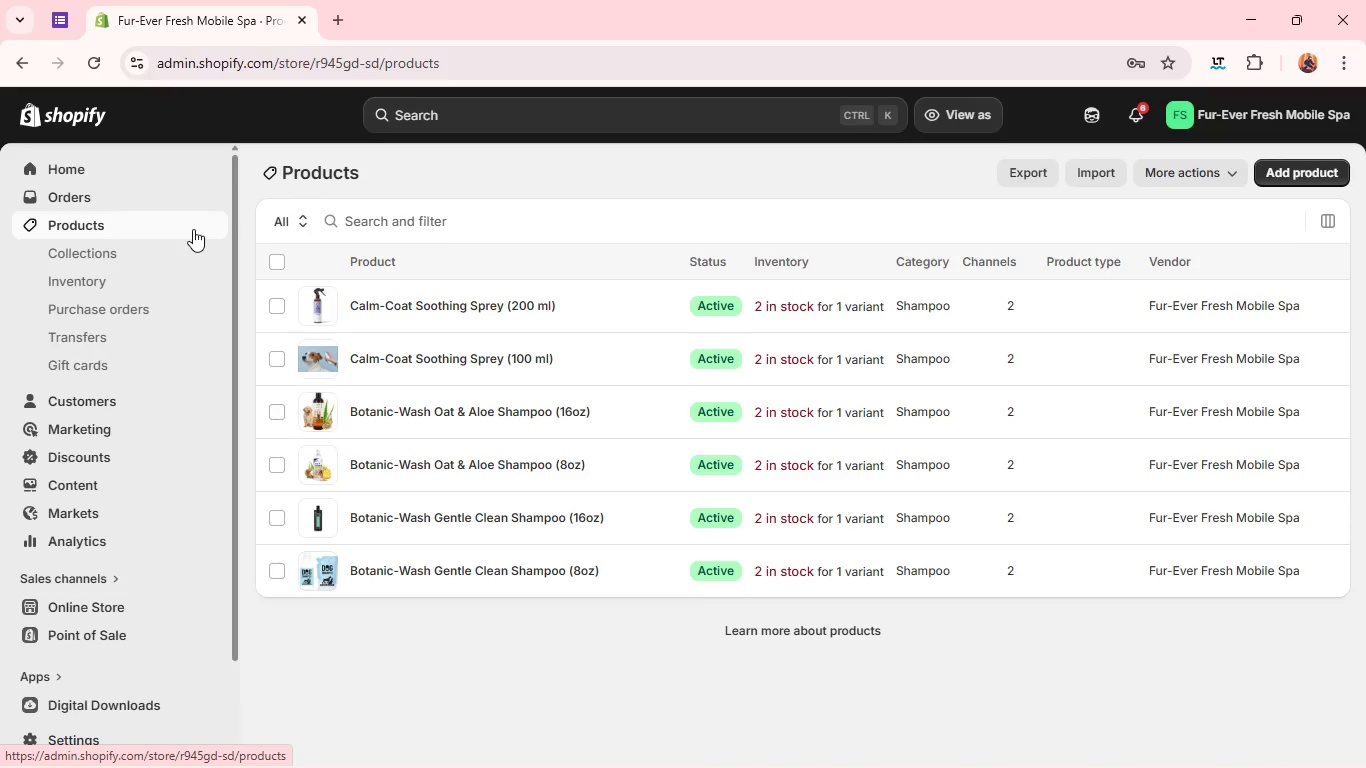 
wait(30.42)
 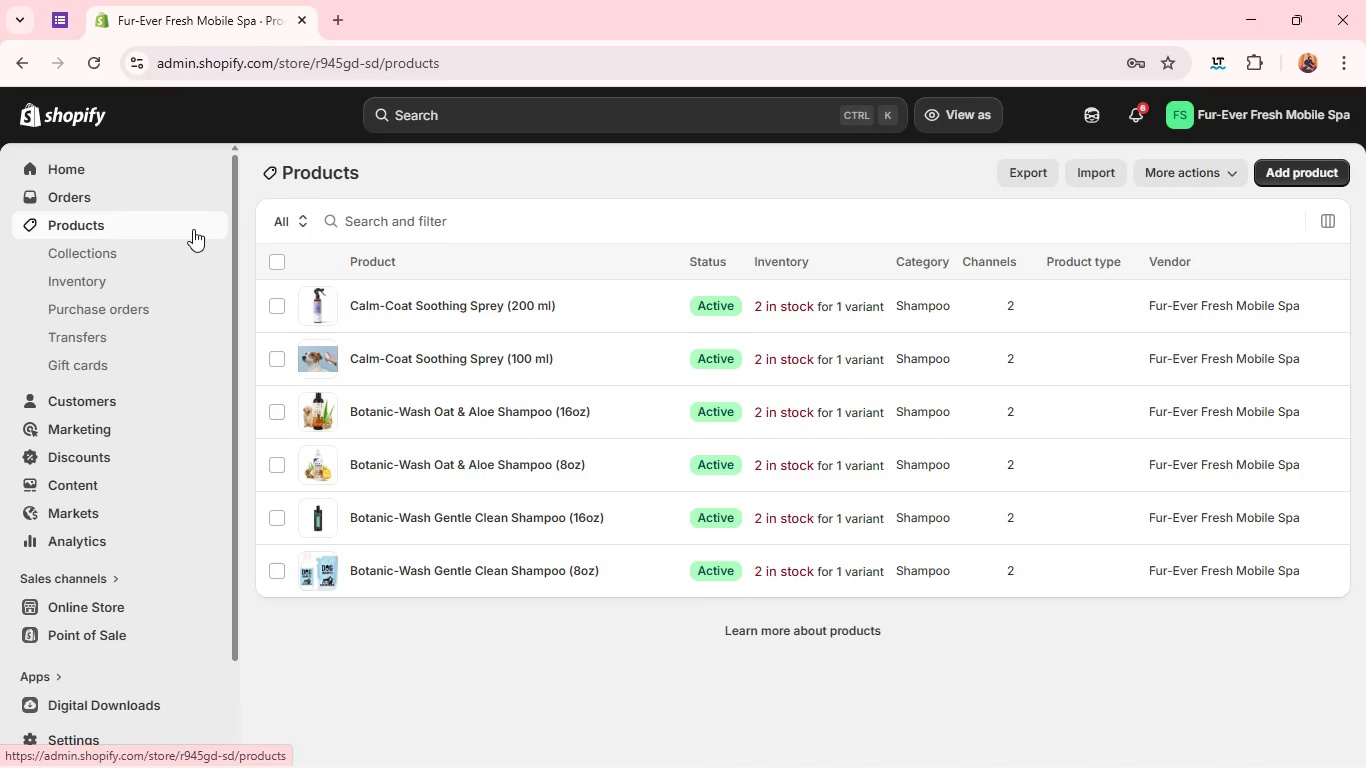 
left_click([43, 608])
 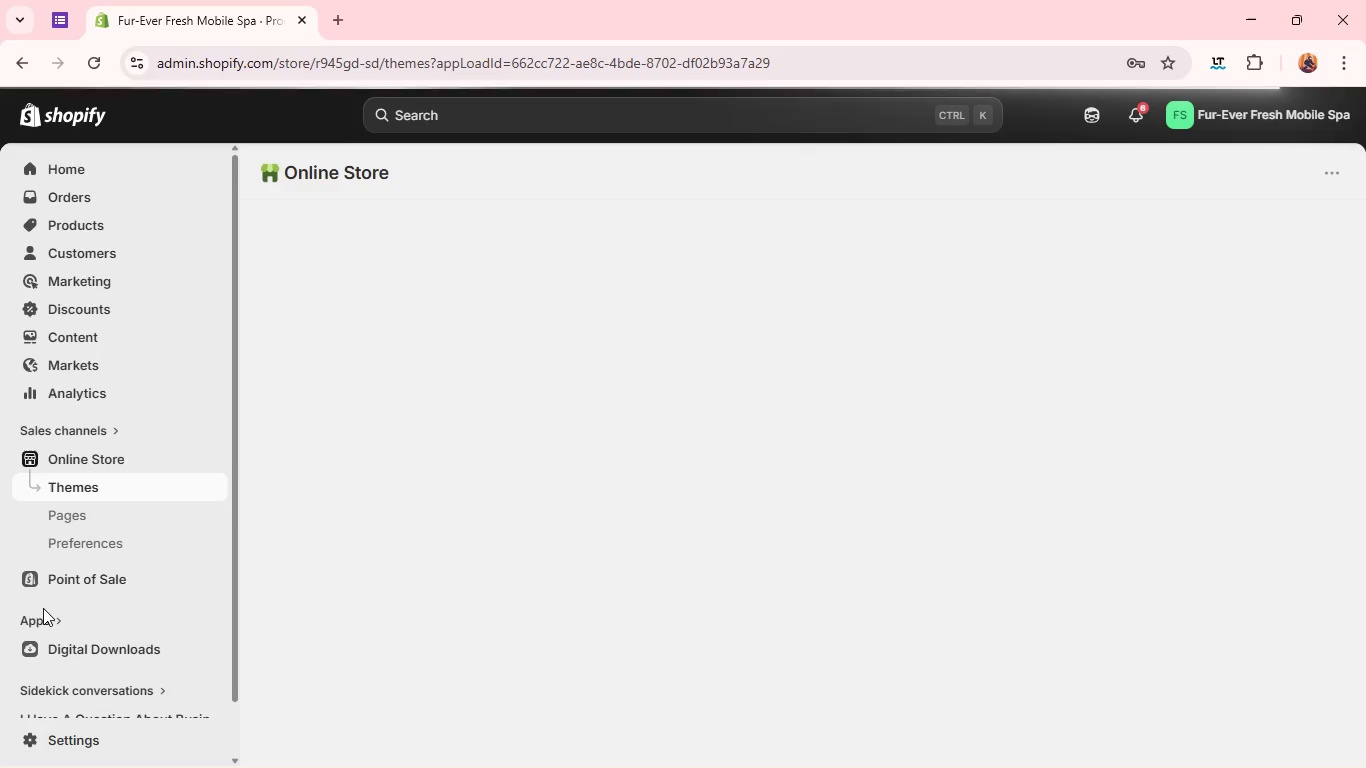 
wait(7.64)
 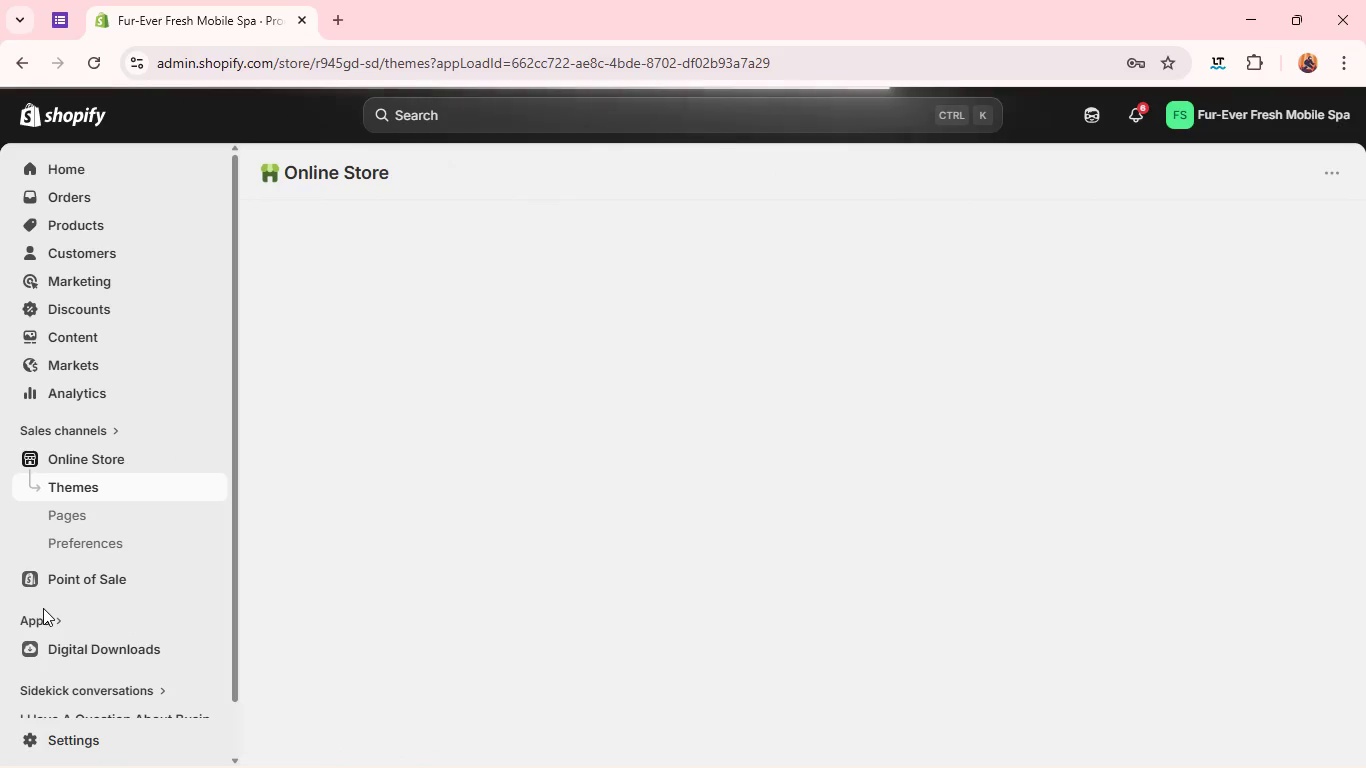 
left_click([68, 512])
 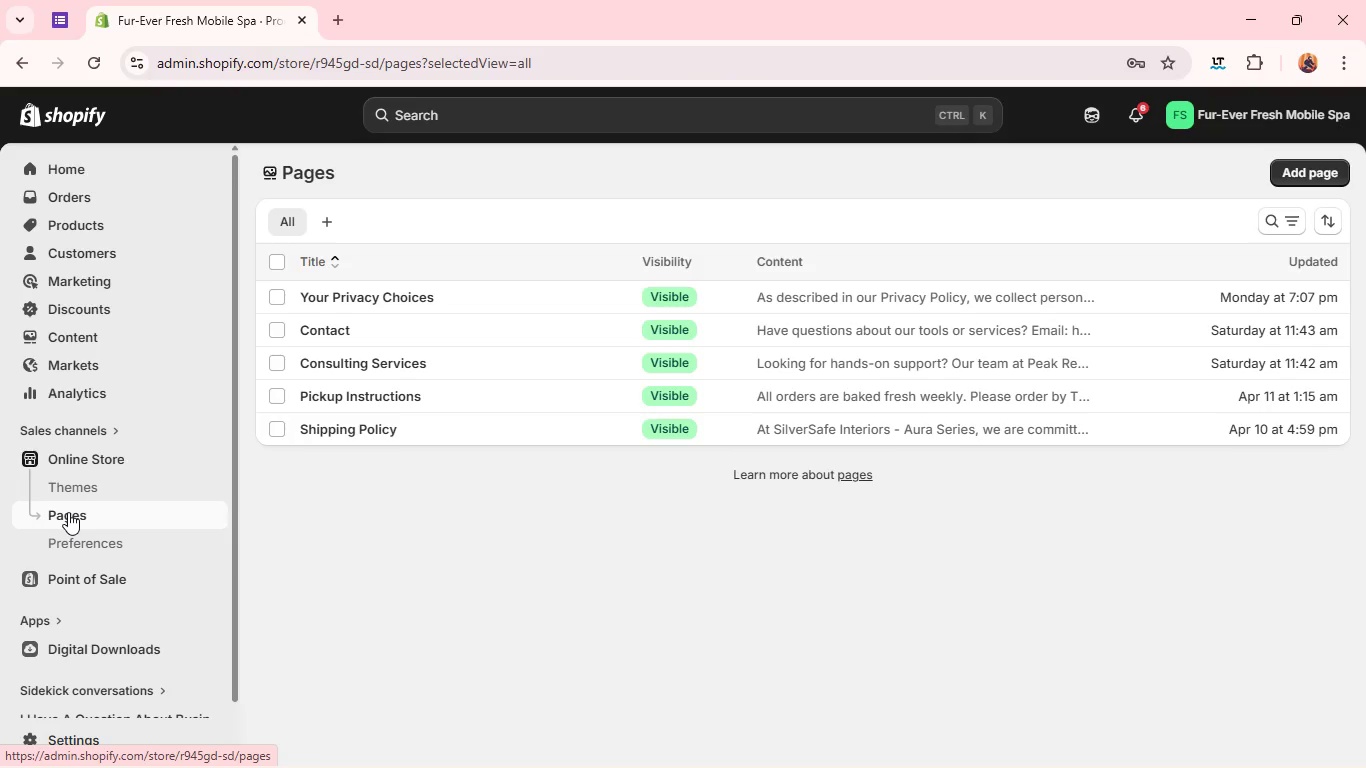 
wait(20.0)
 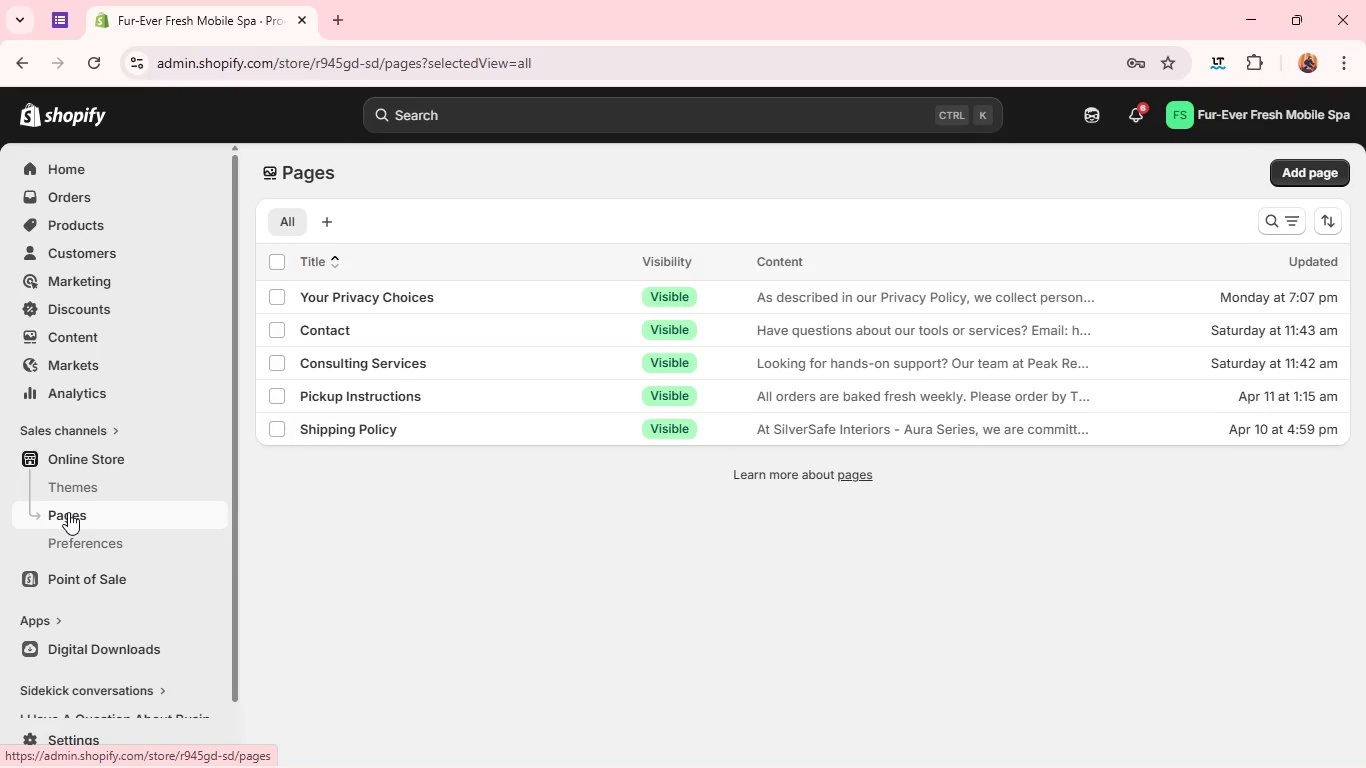 
mouse_move([87, 696])
 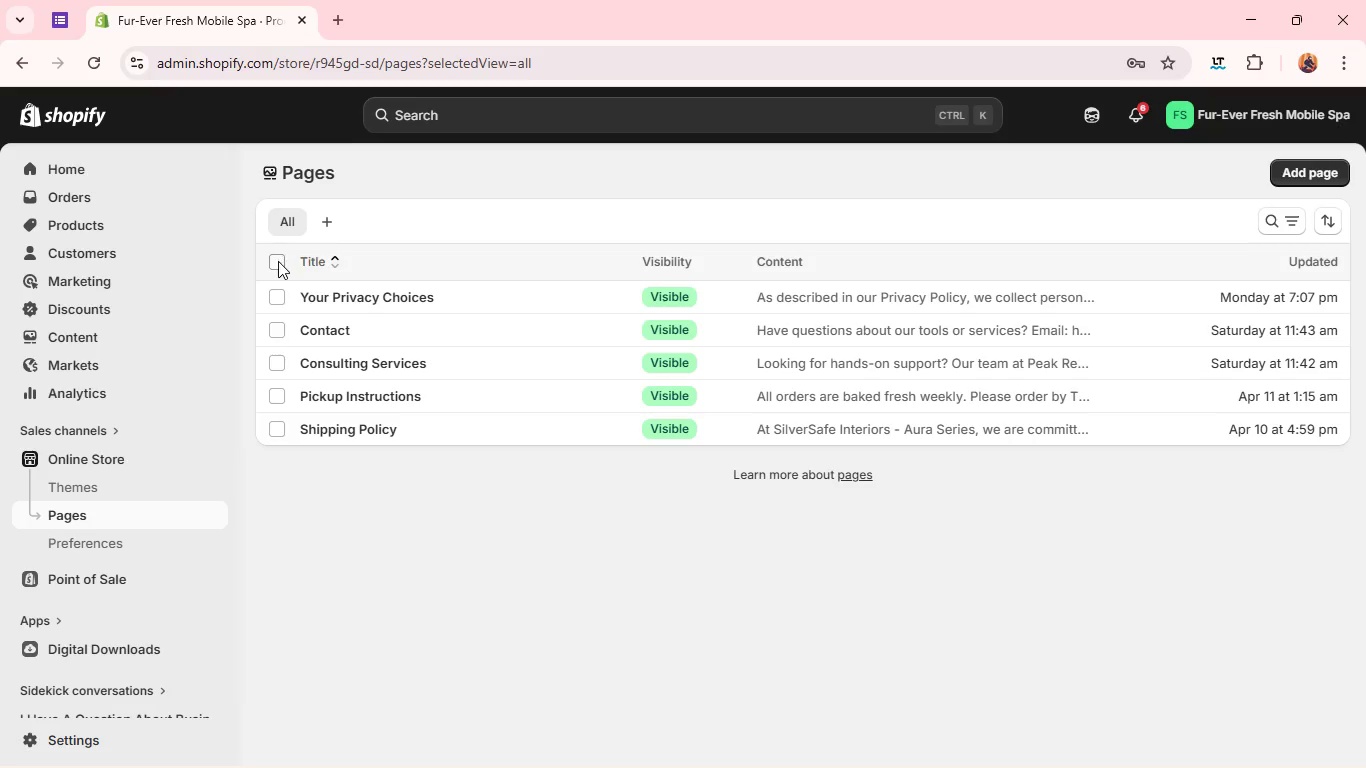 
left_click([278, 264])
 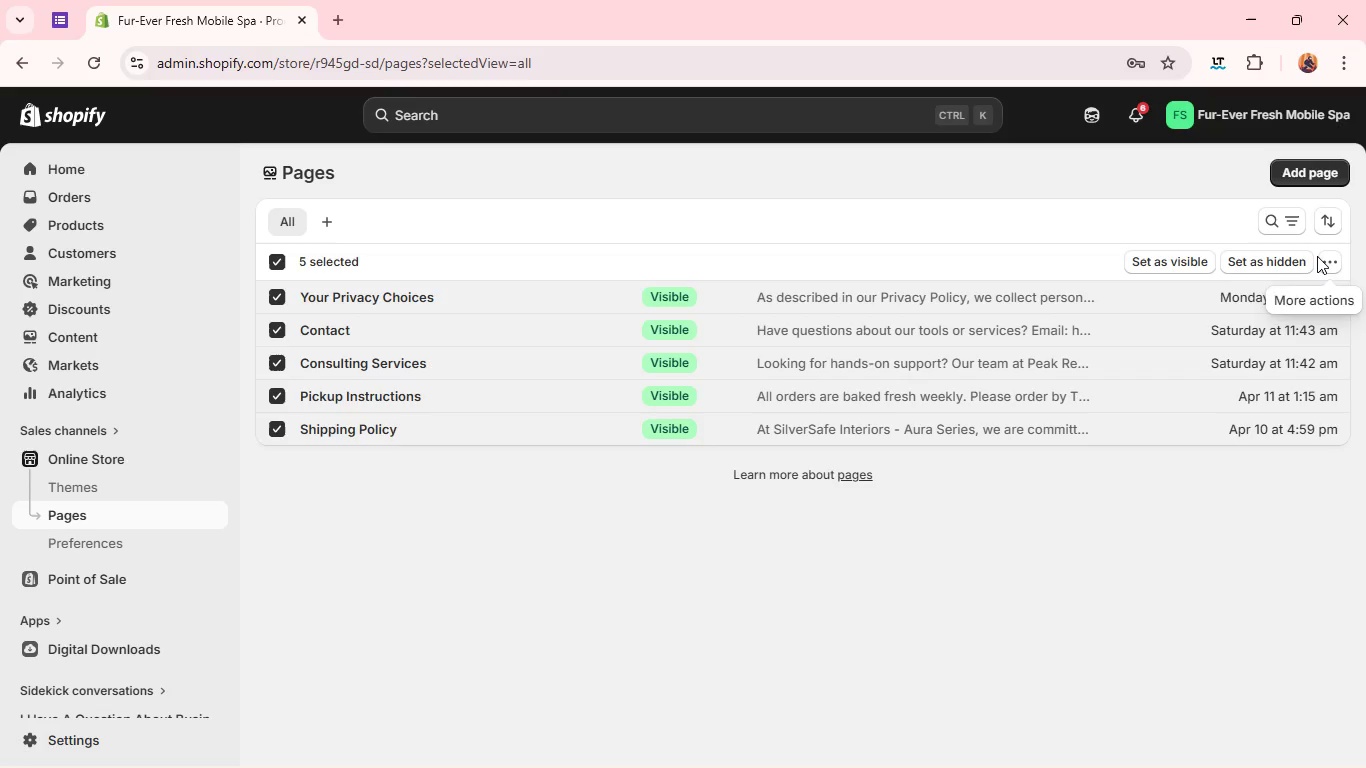 
left_click([1317, 259])
 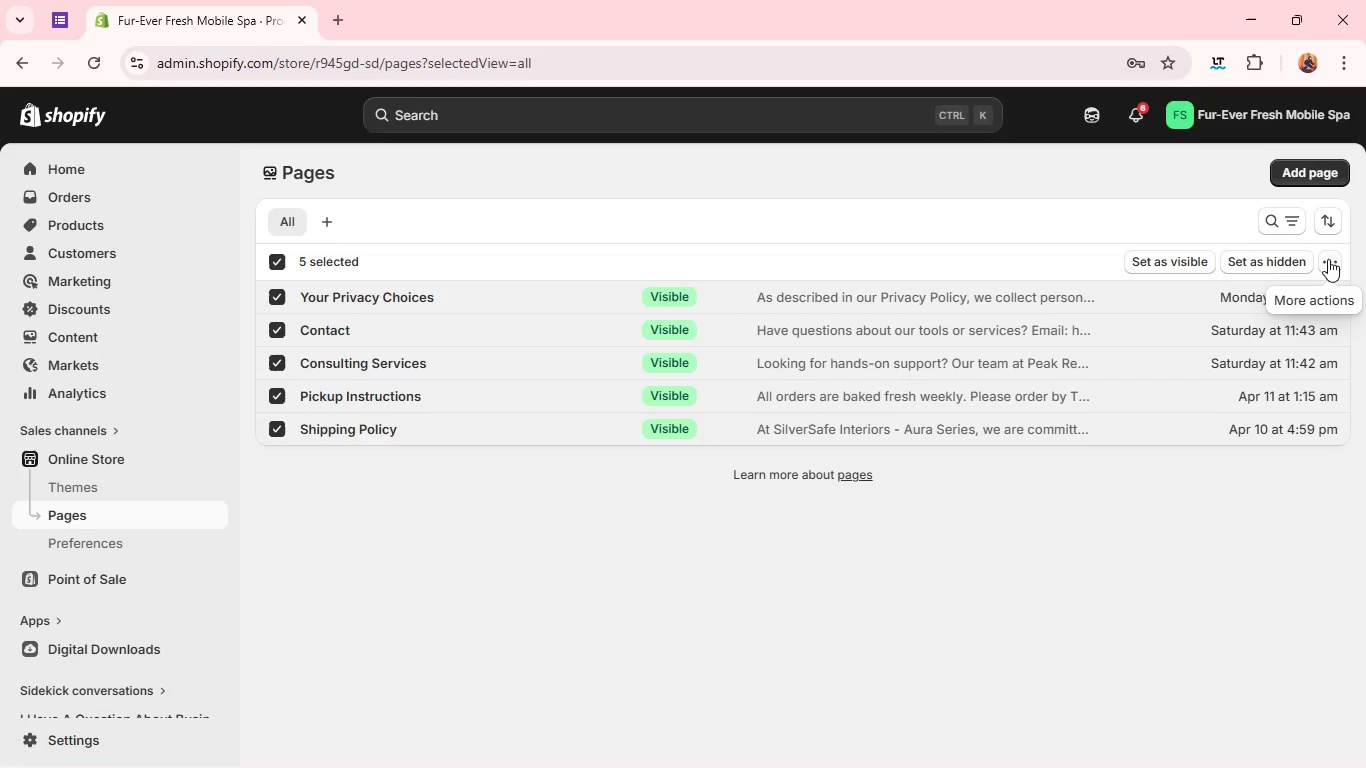 
left_click([1328, 259])
 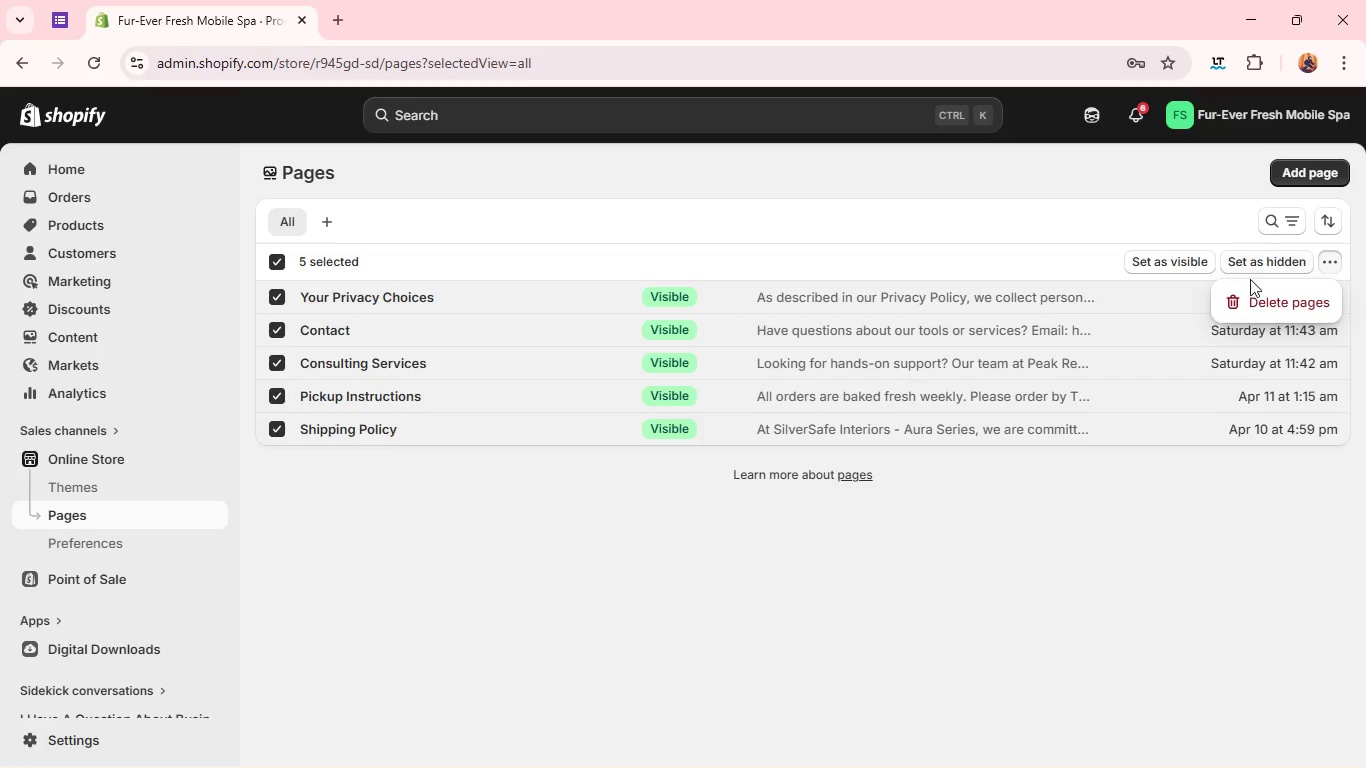 
left_click([1248, 294])
 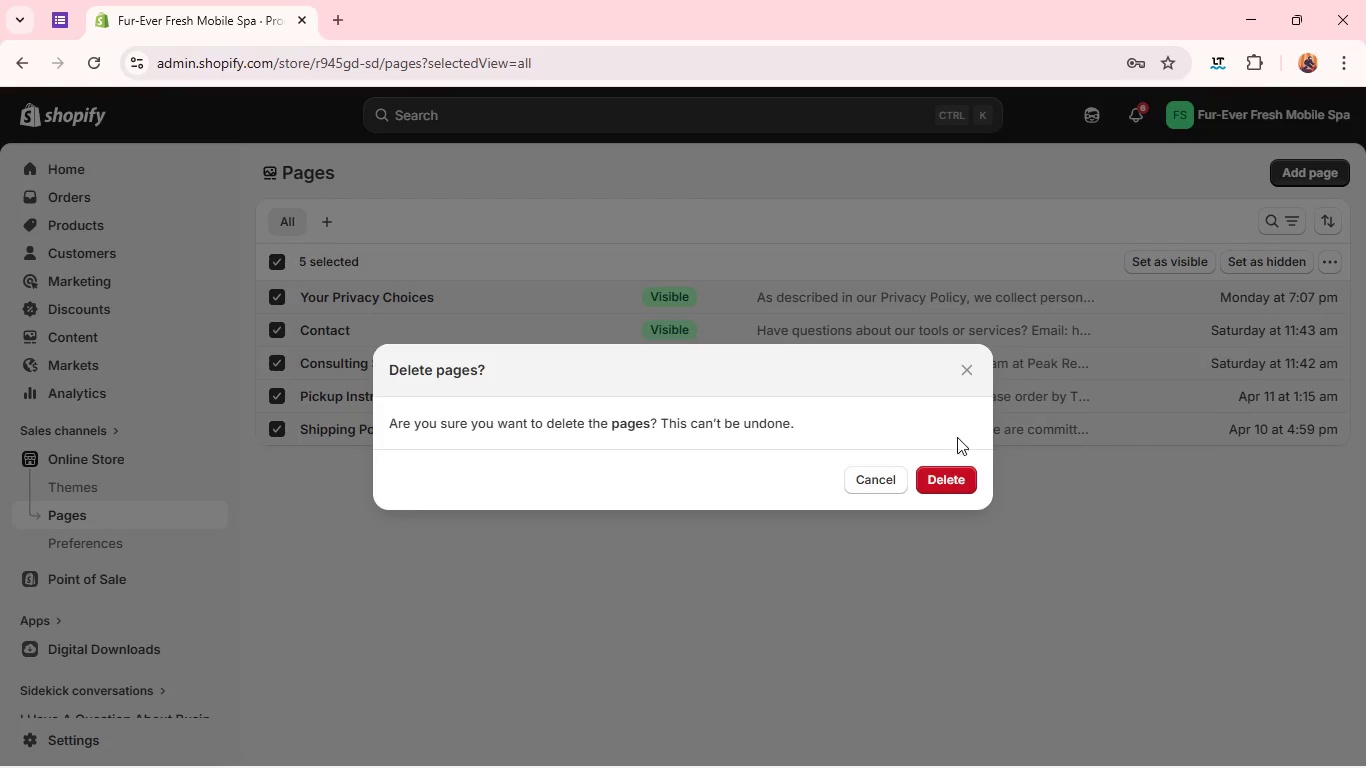 
left_click([946, 475])
 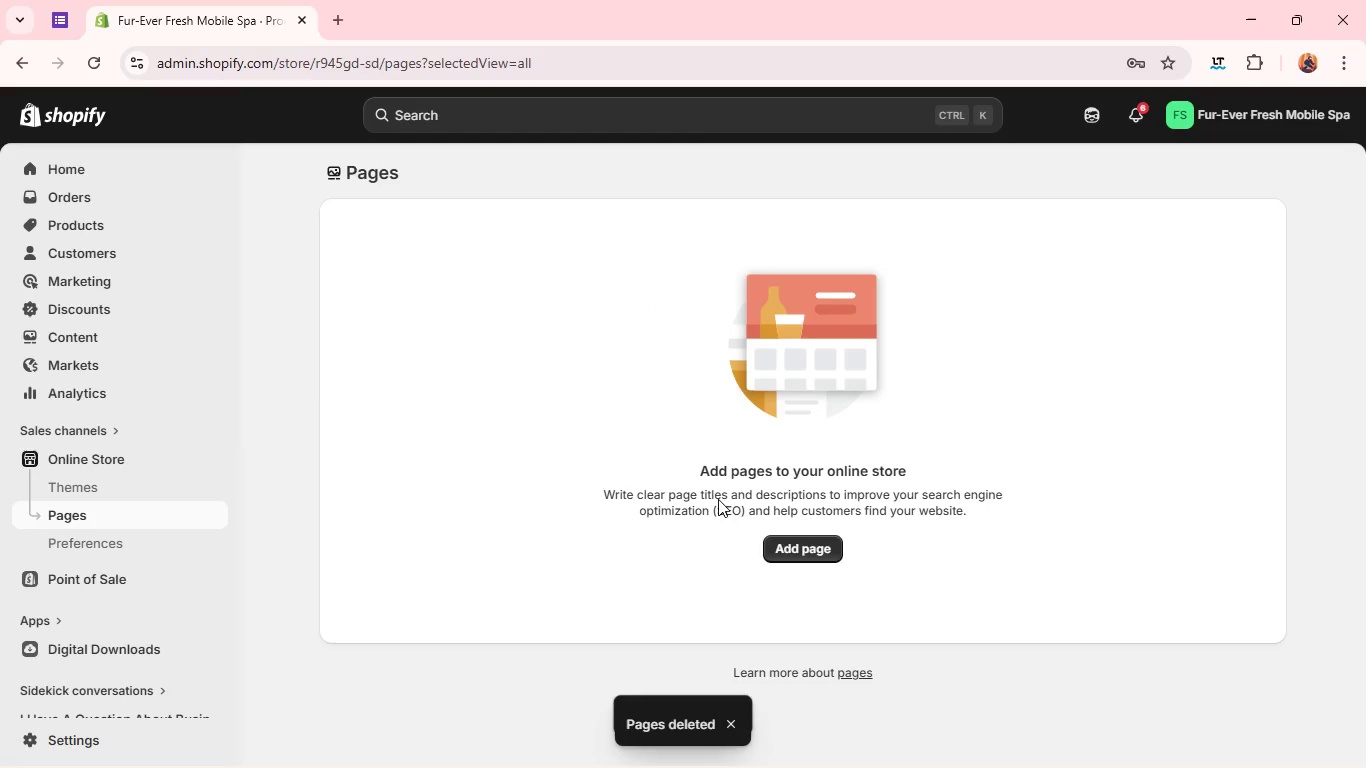 
wait(6.98)
 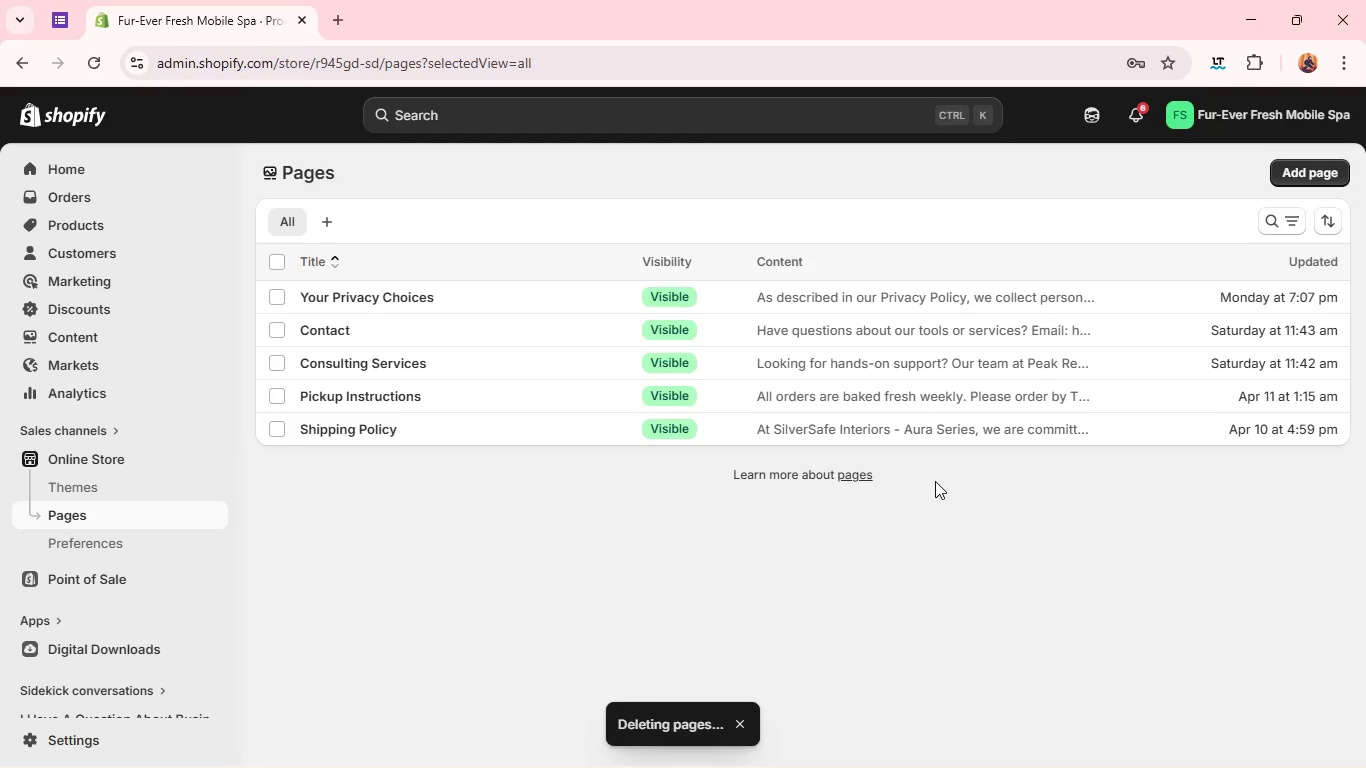 
left_click([113, 752])
 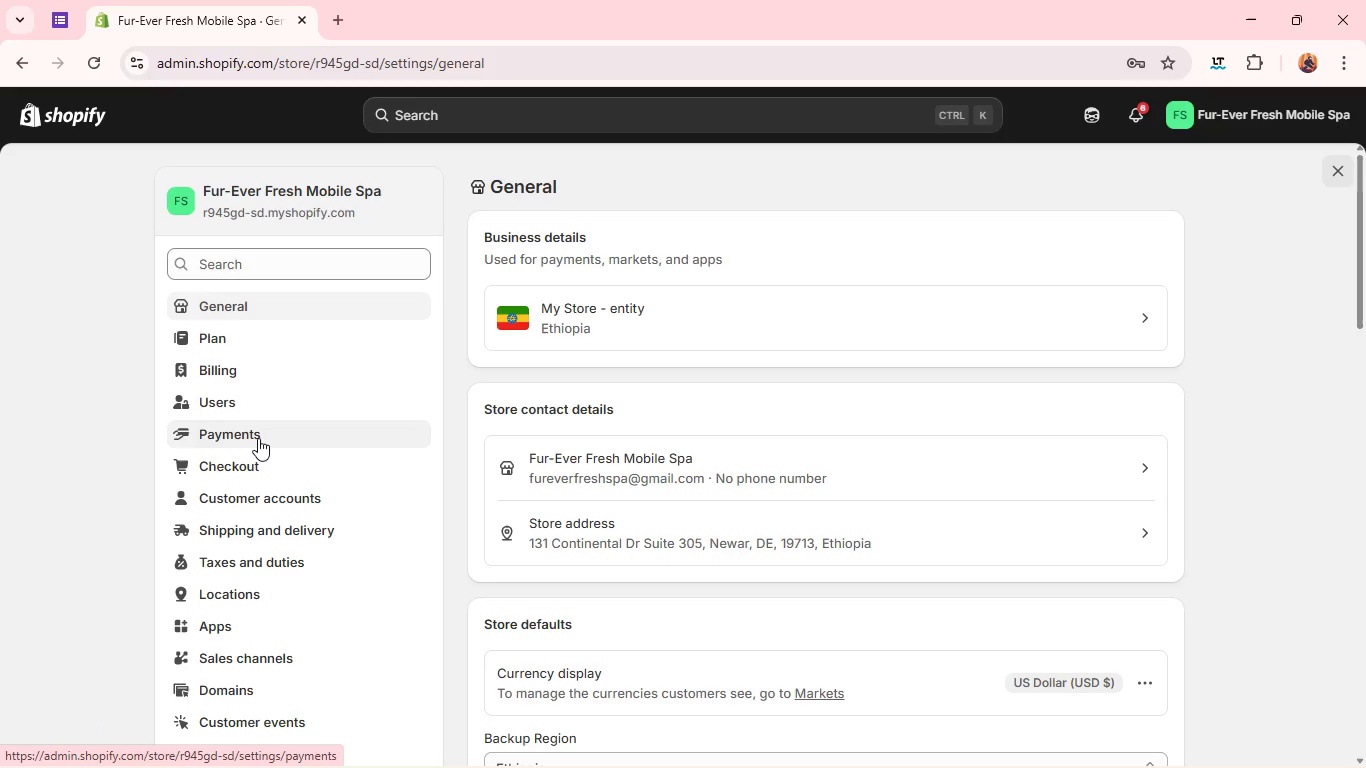 
wait(20.69)
 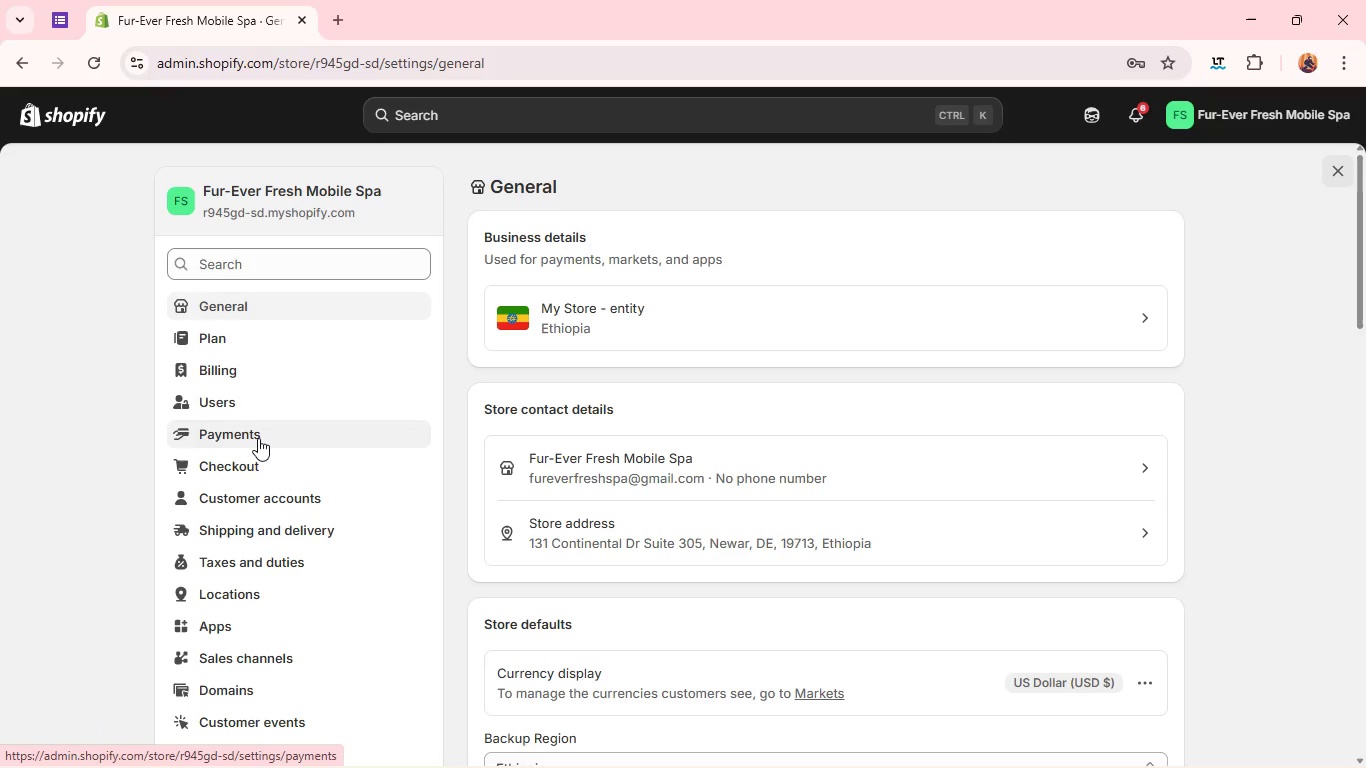 
left_click([254, 632])
 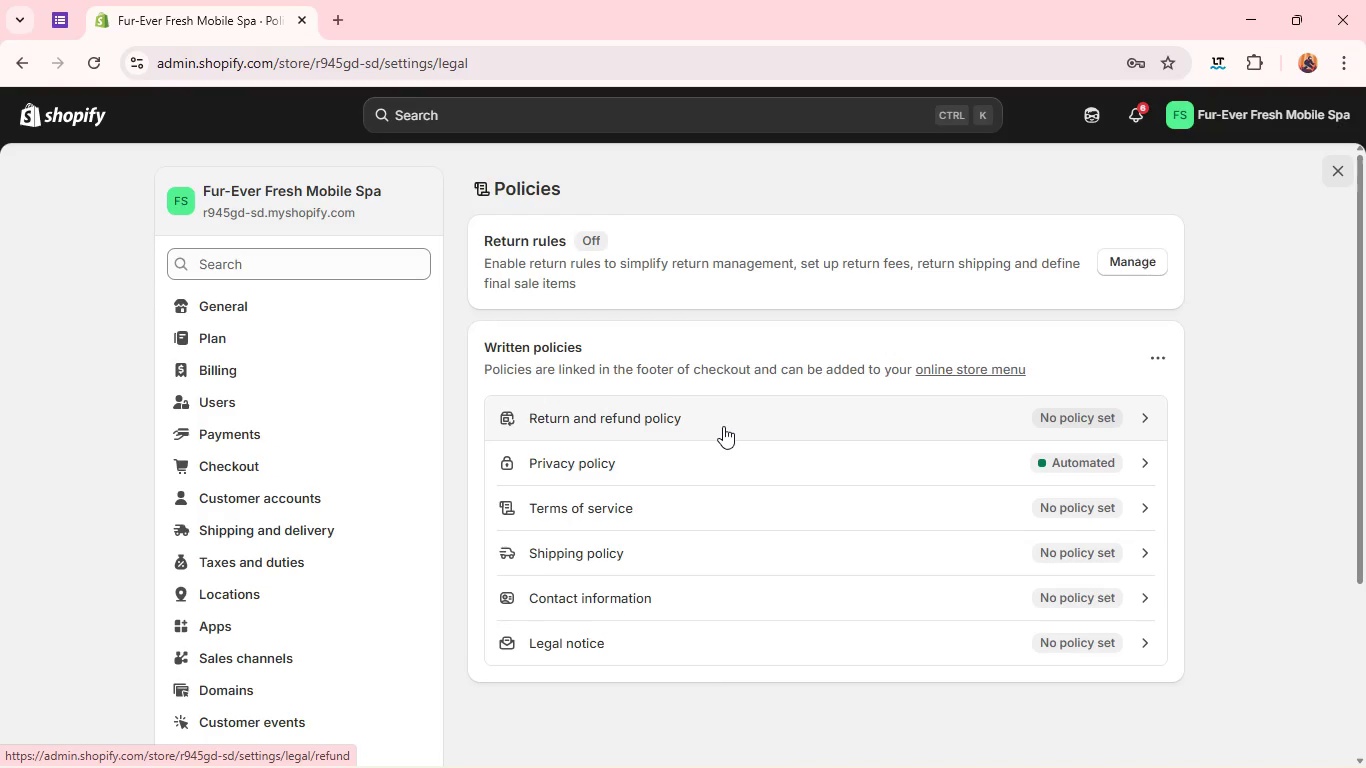 
wait(5.72)
 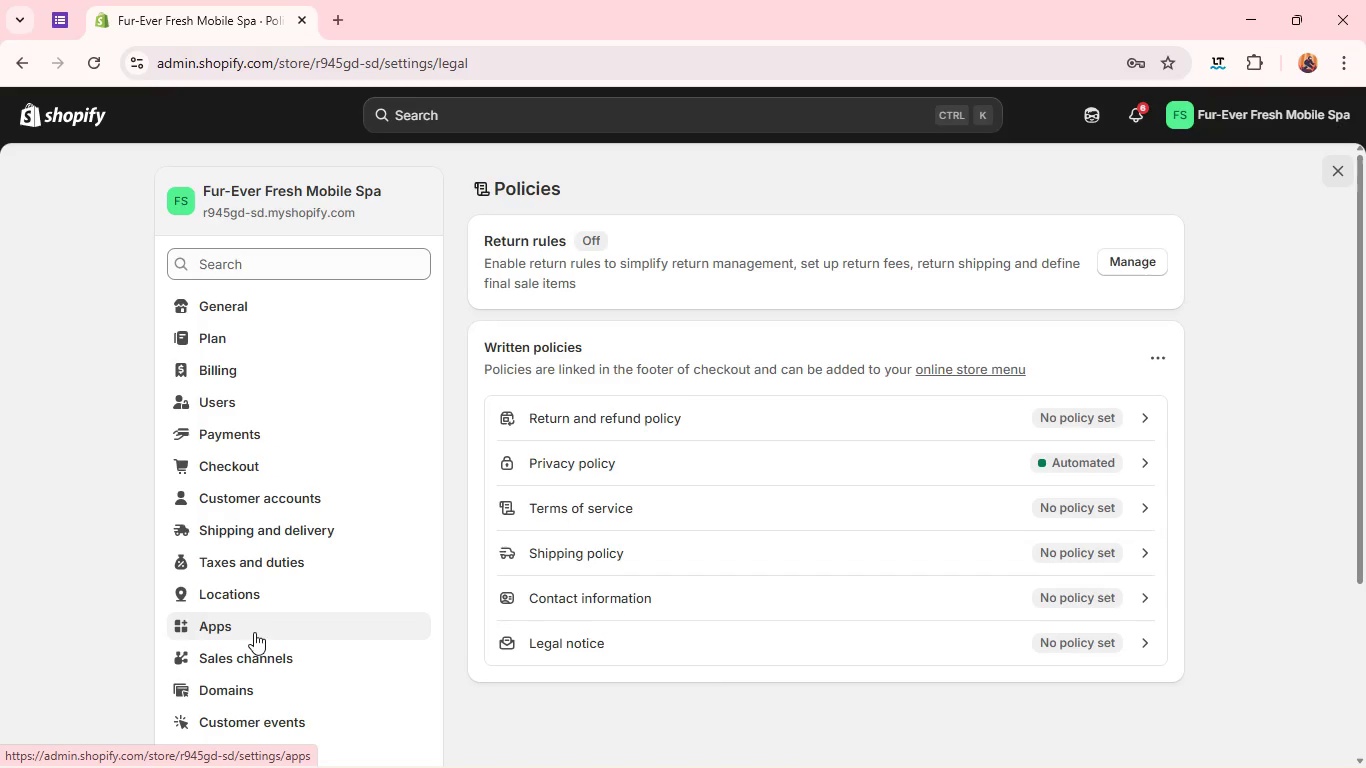 
left_click([726, 421])
 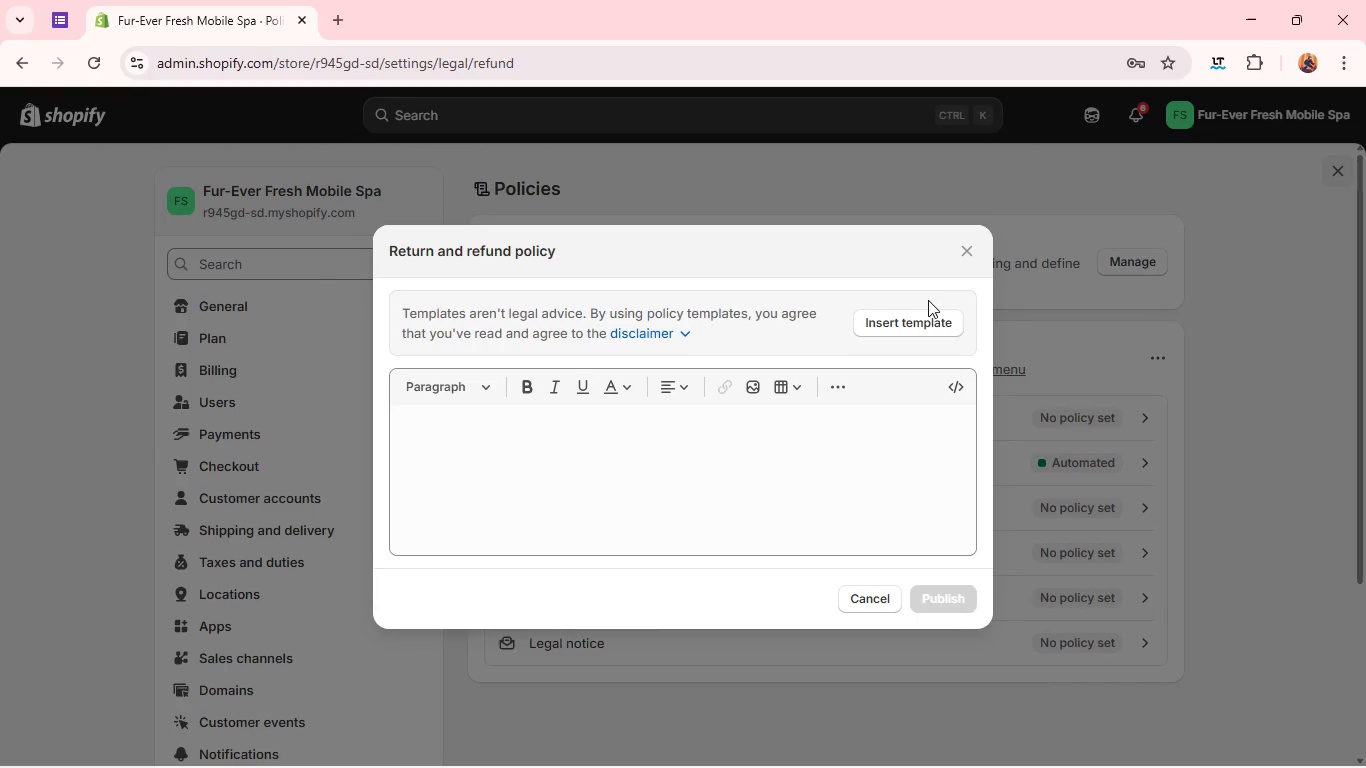 
left_click([924, 313])
 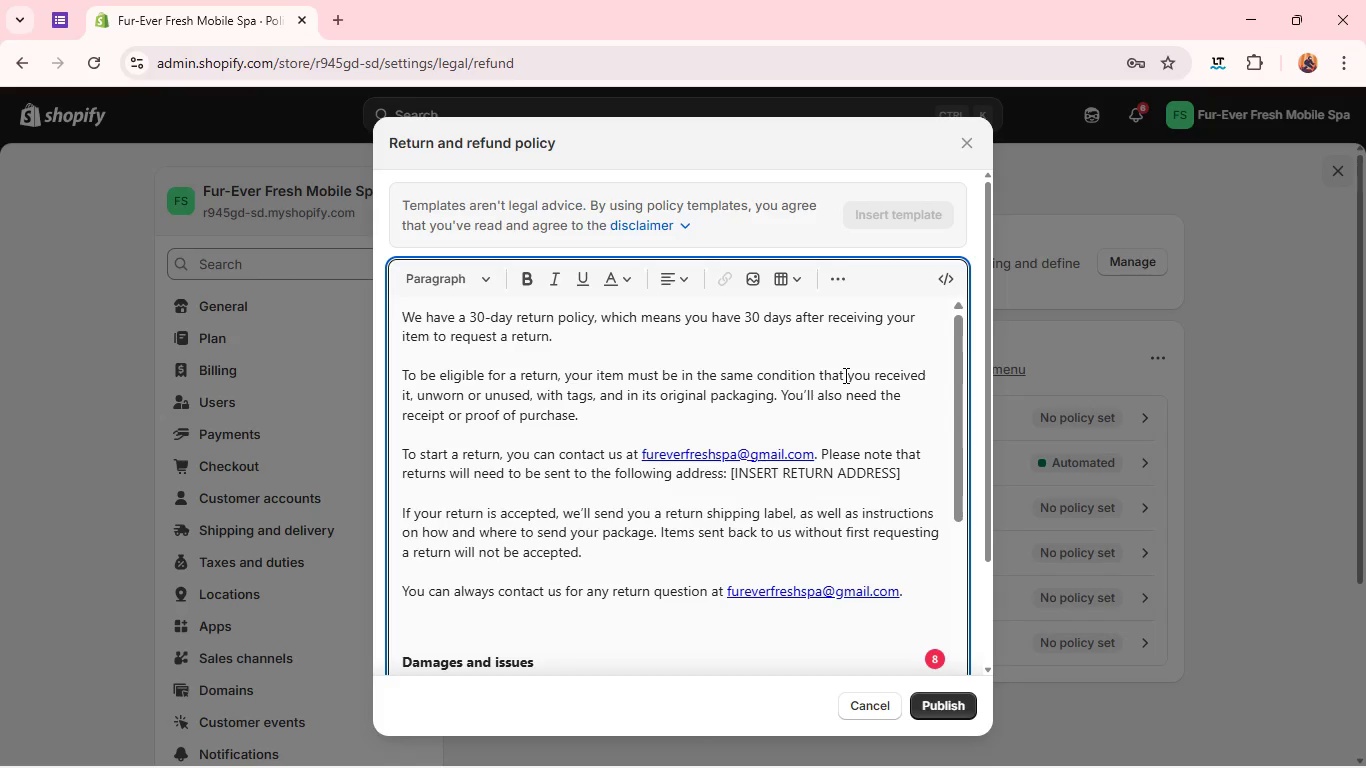 
wait(24.3)
 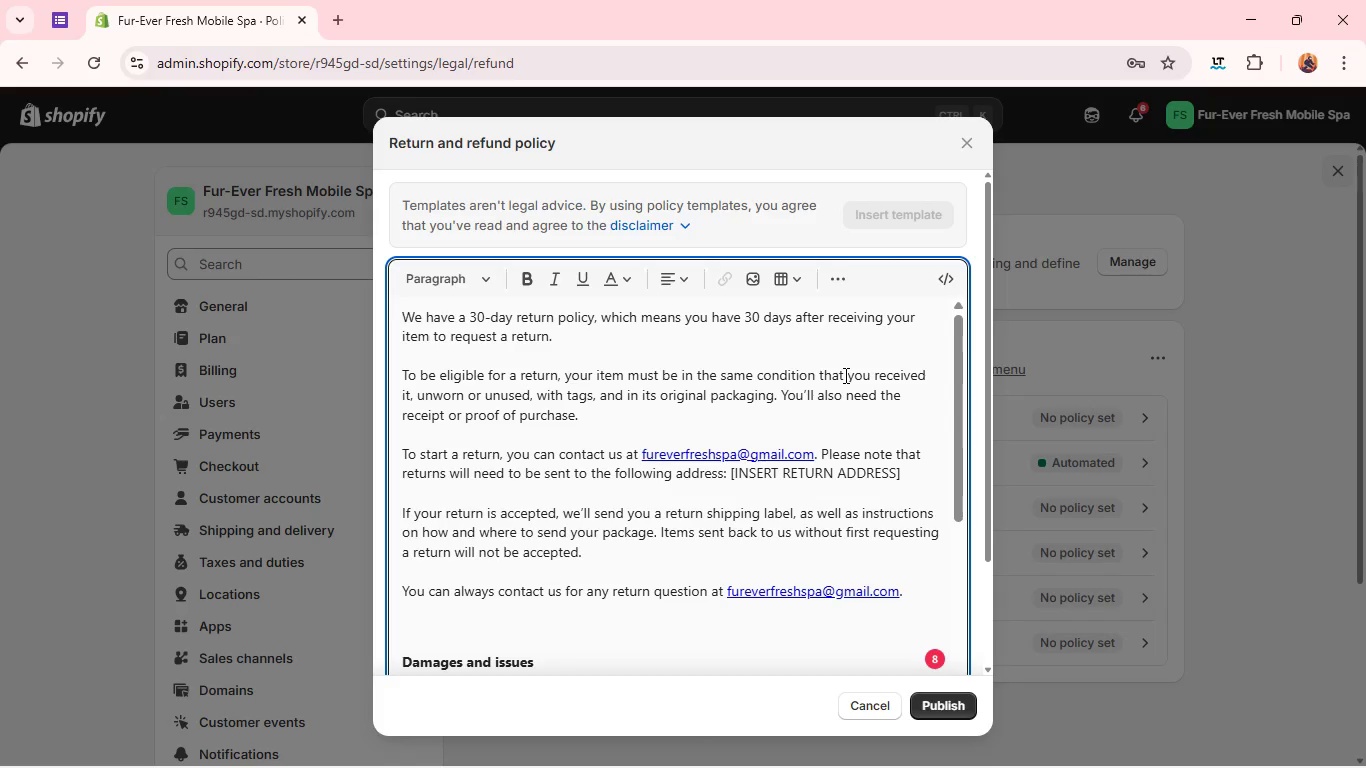 
left_click([857, 709])
 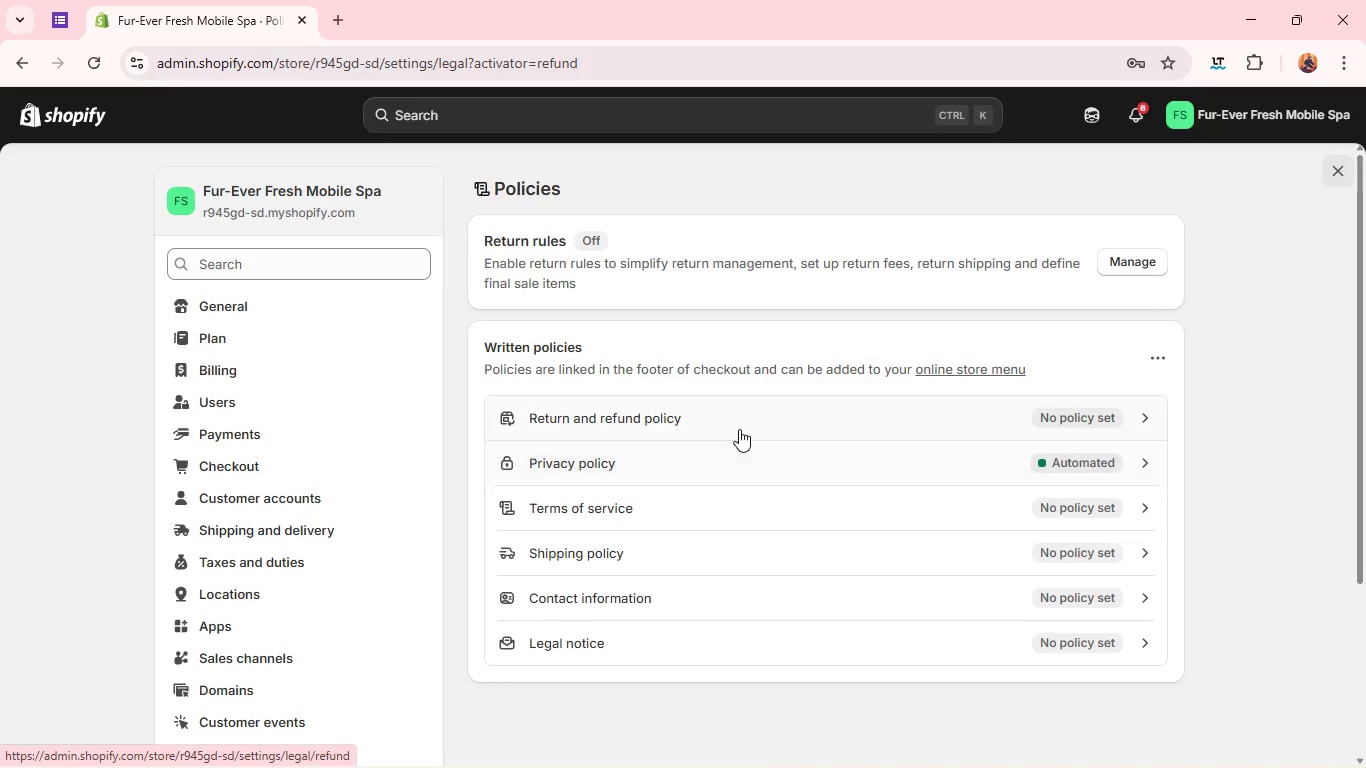 
left_click([747, 428])
 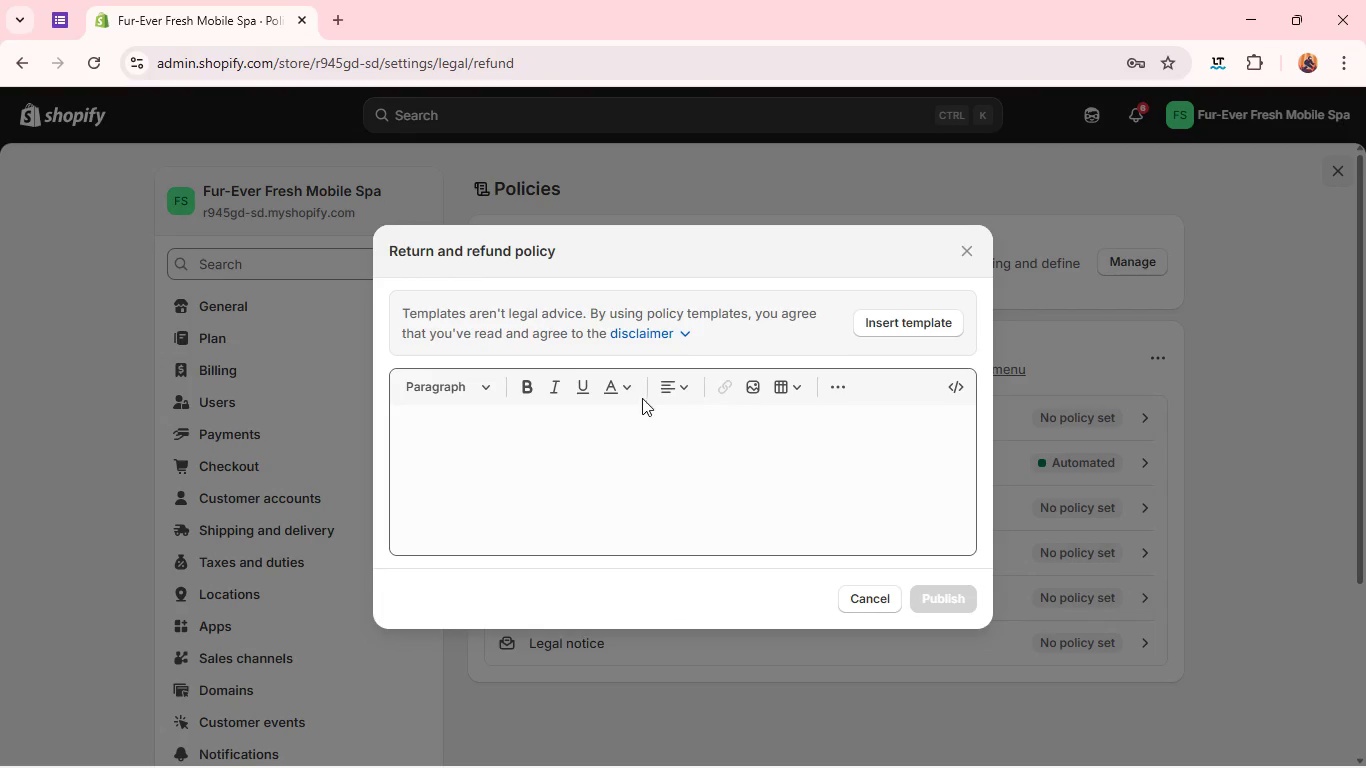 
left_click([632, 426])
 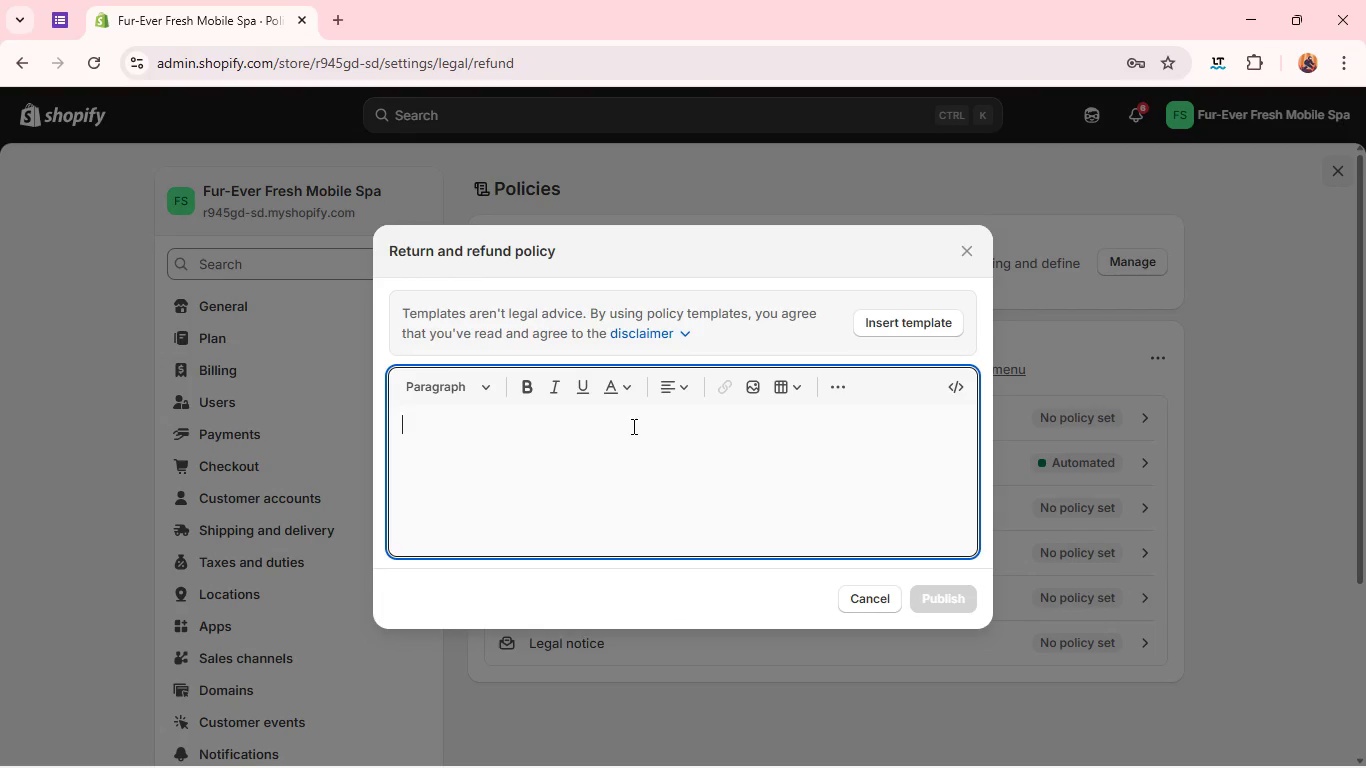 
wait(6.47)
 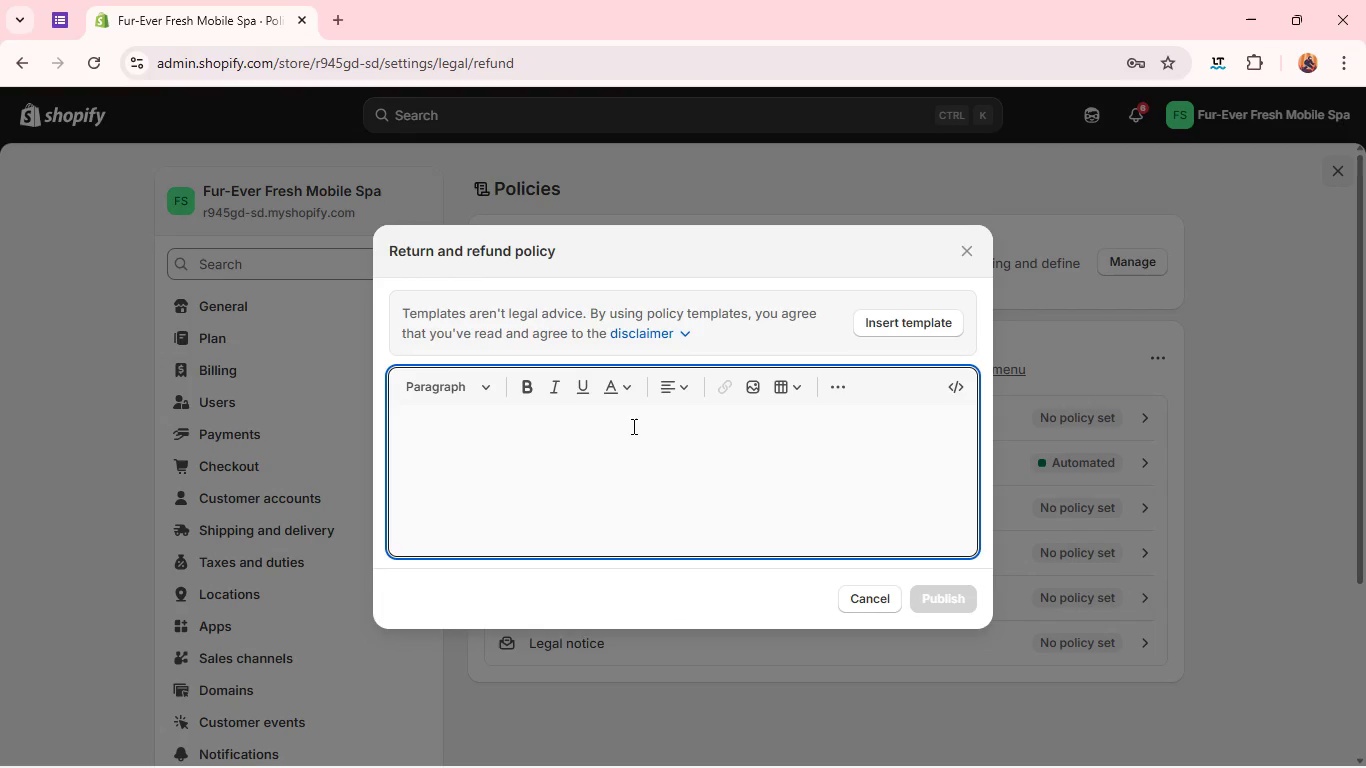 
type(Rw)
key(Backspace)
type(efund Policy - Fur-Ever Fresg)
key(Backspace)
type(h Mobile Spa)
 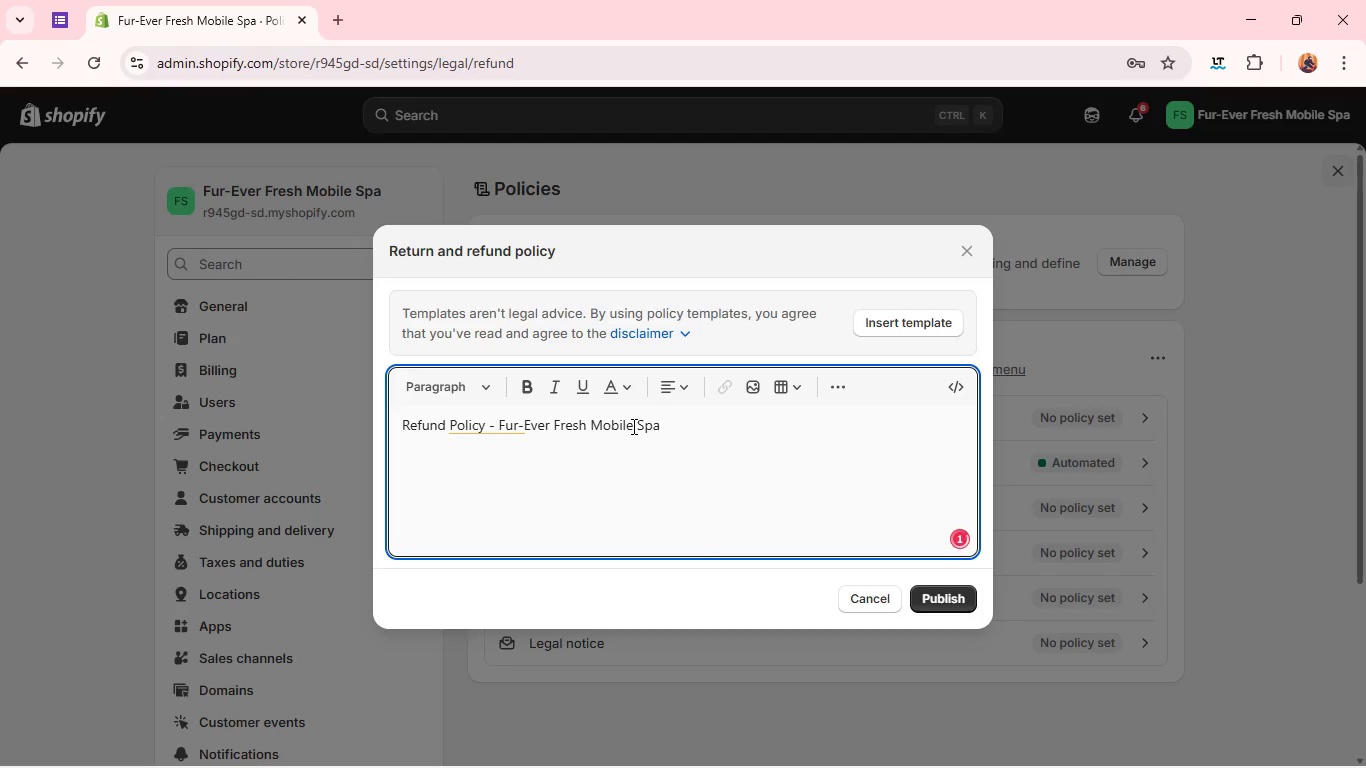 
left_click([474, 427])
 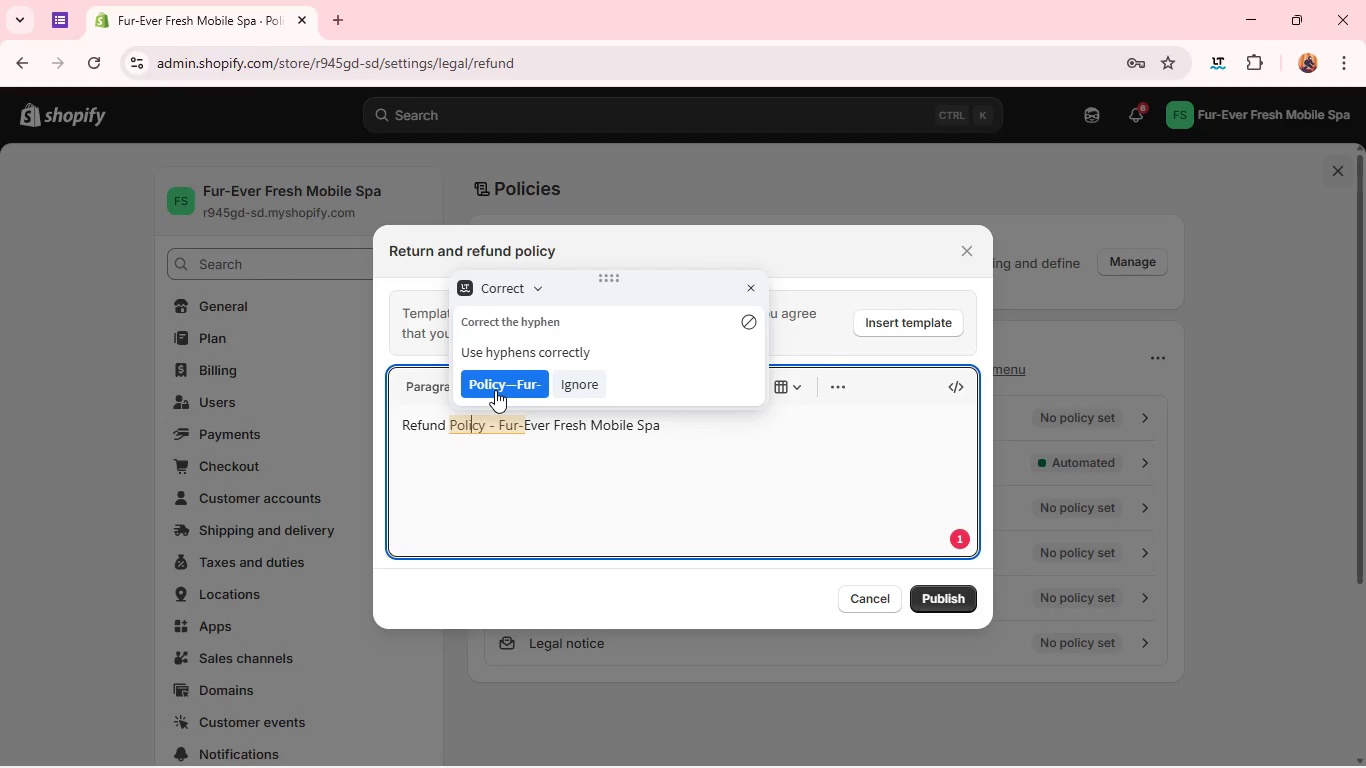 
left_click([495, 390])
 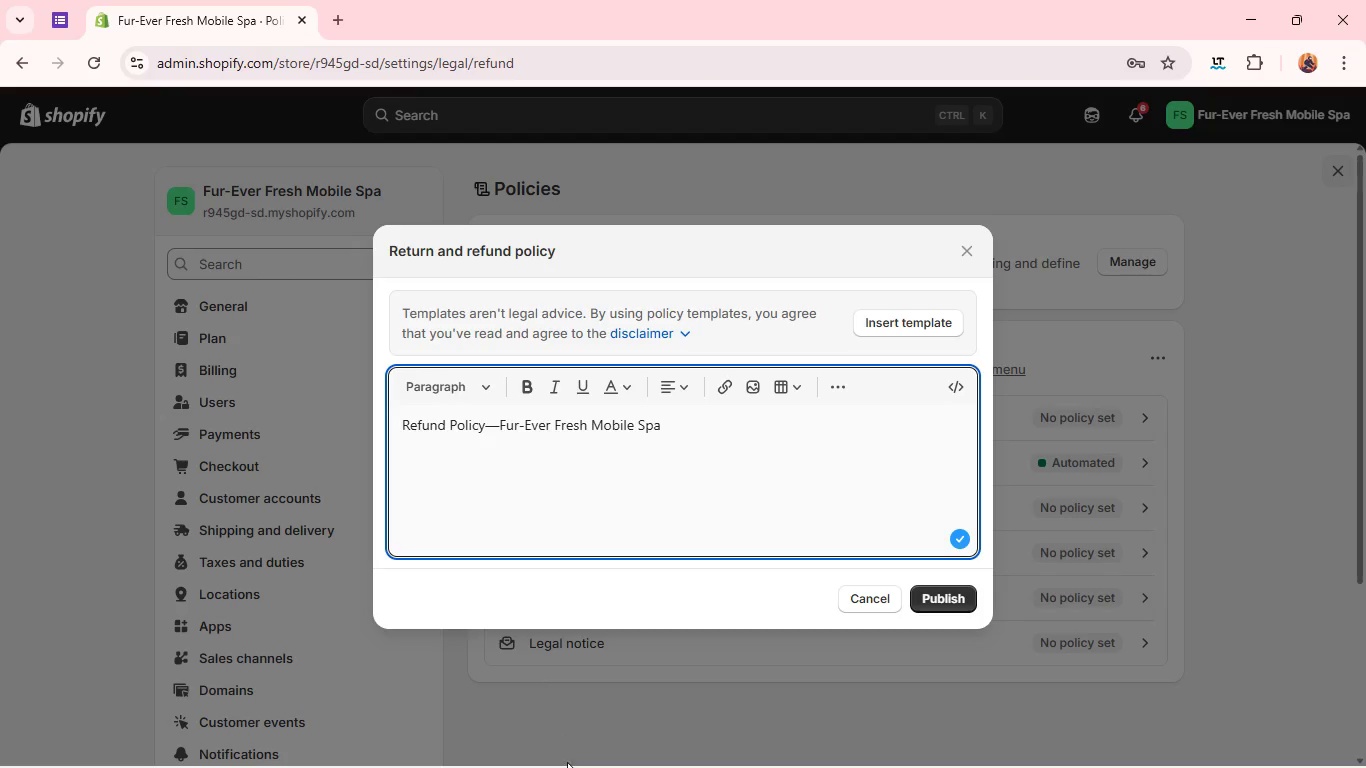 
wait(5.42)
 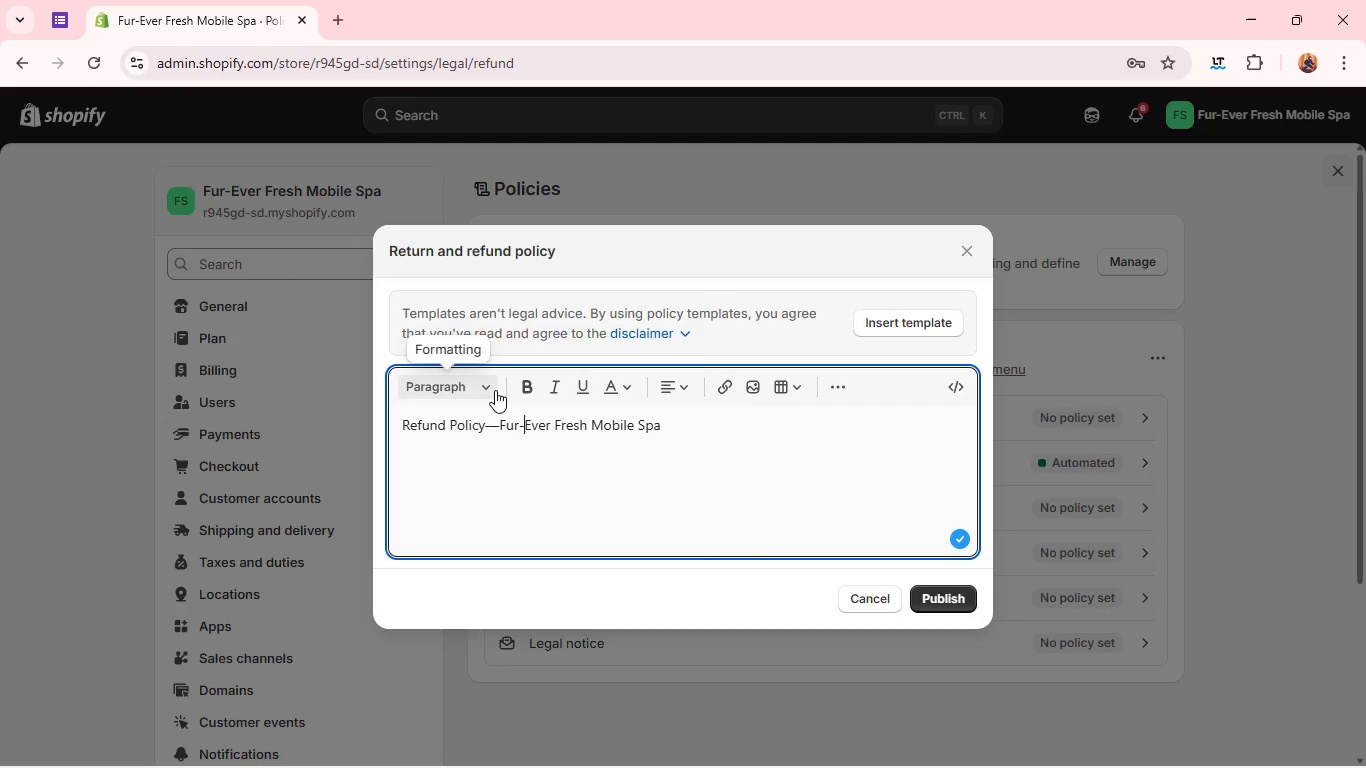 
left_click([573, 748])